 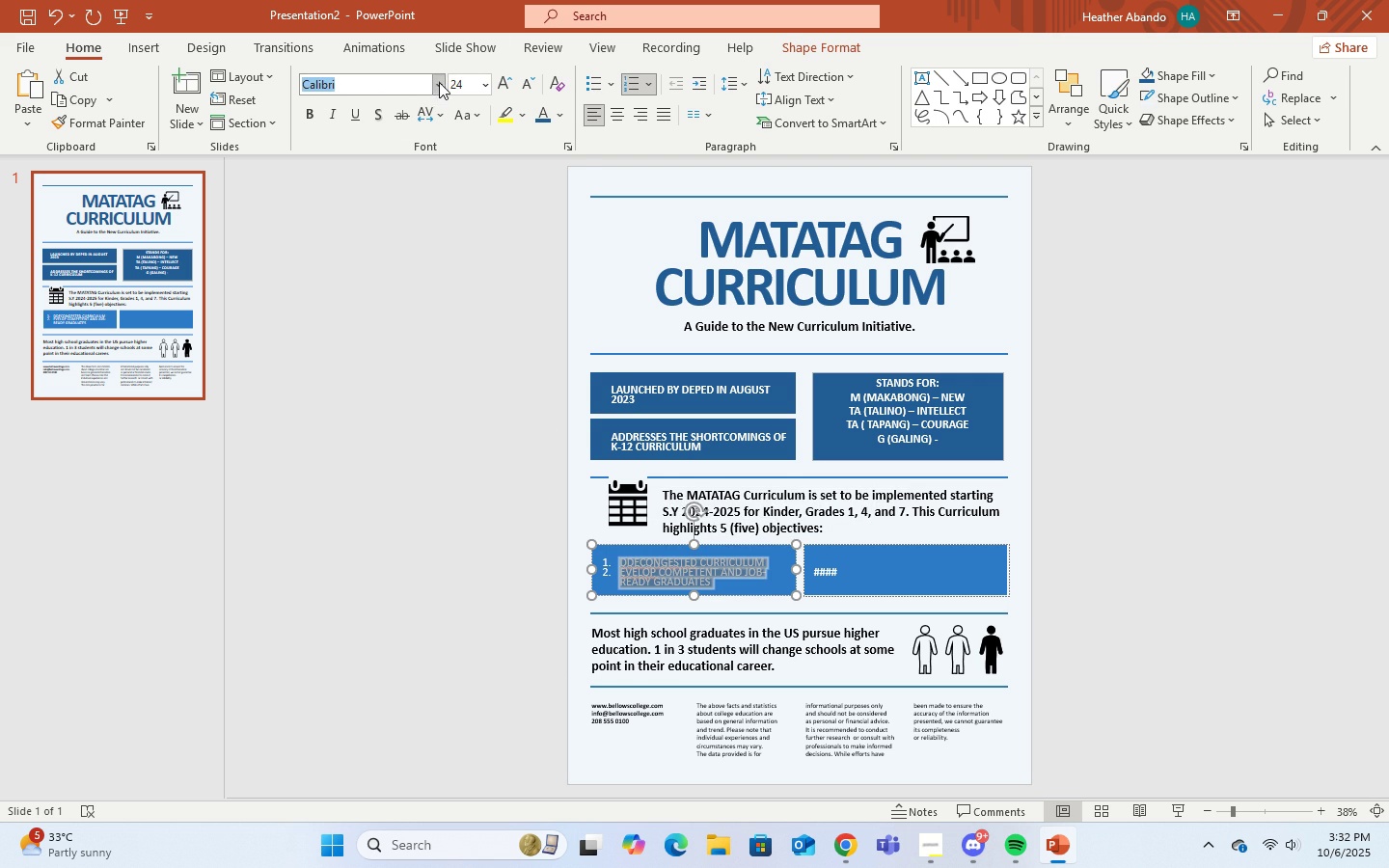 
middle_click([439, 82])
 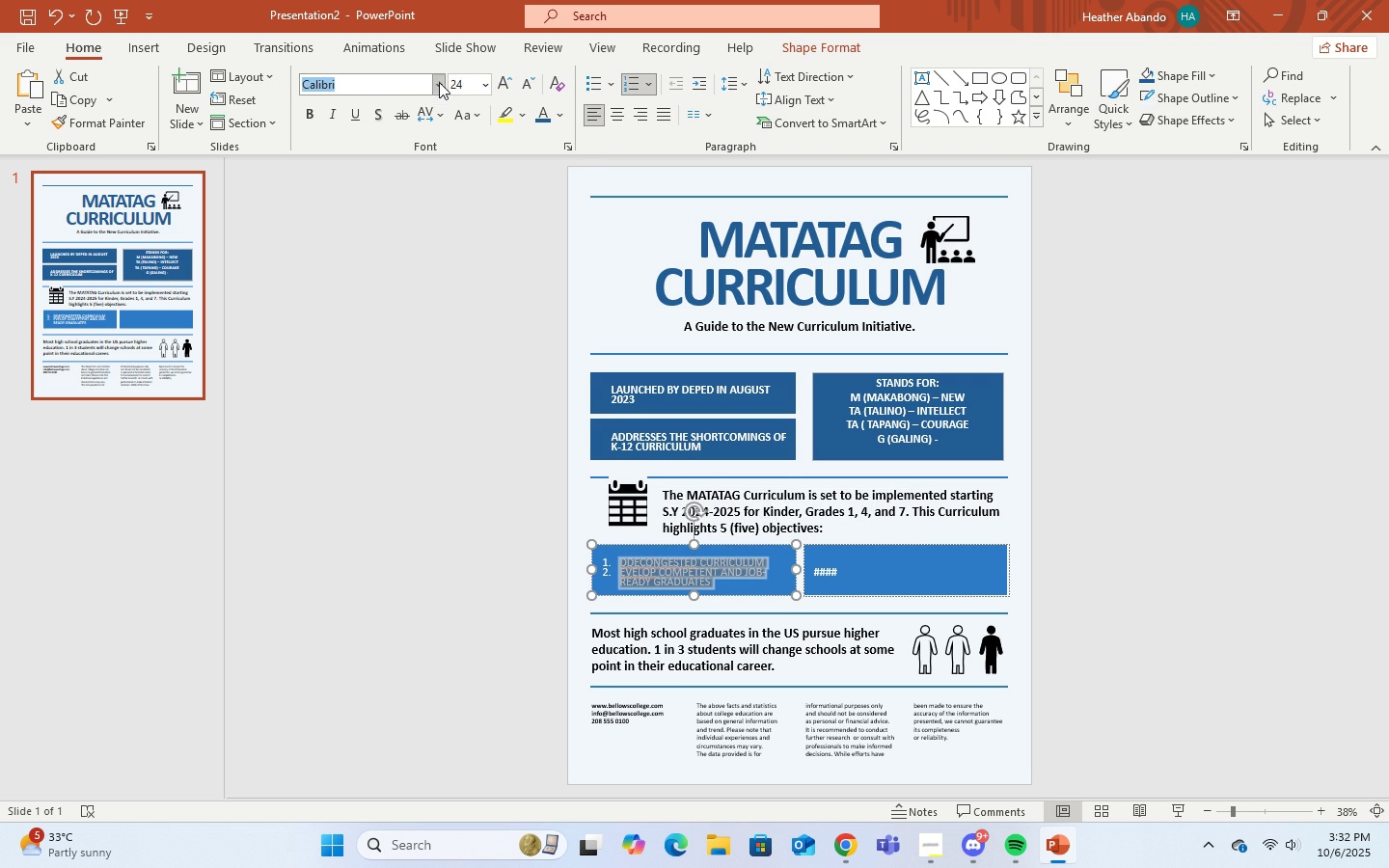 
left_click([439, 82])
 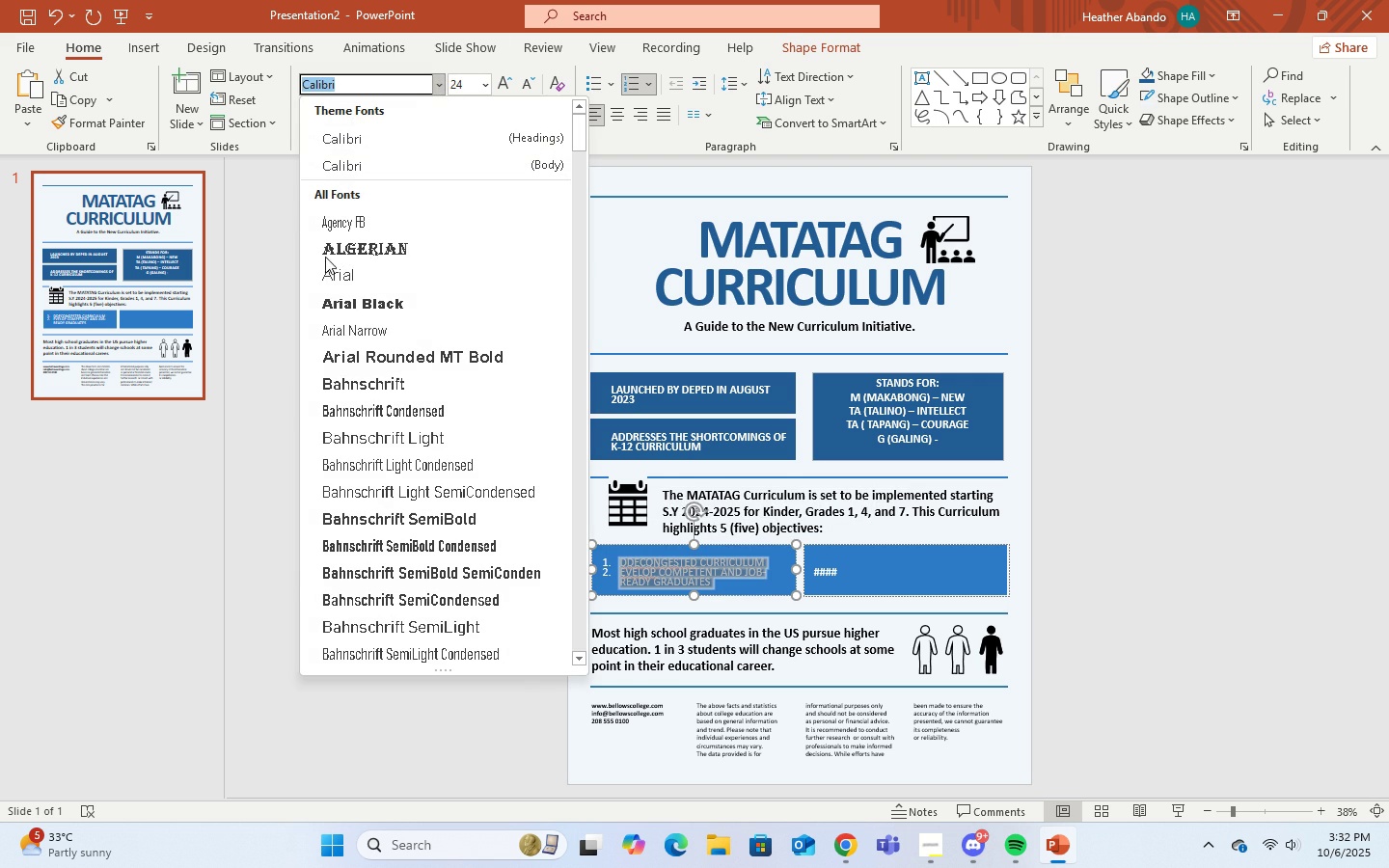 
scroll: coordinate [454, 570], scroll_direction: down, amount: 4.0
 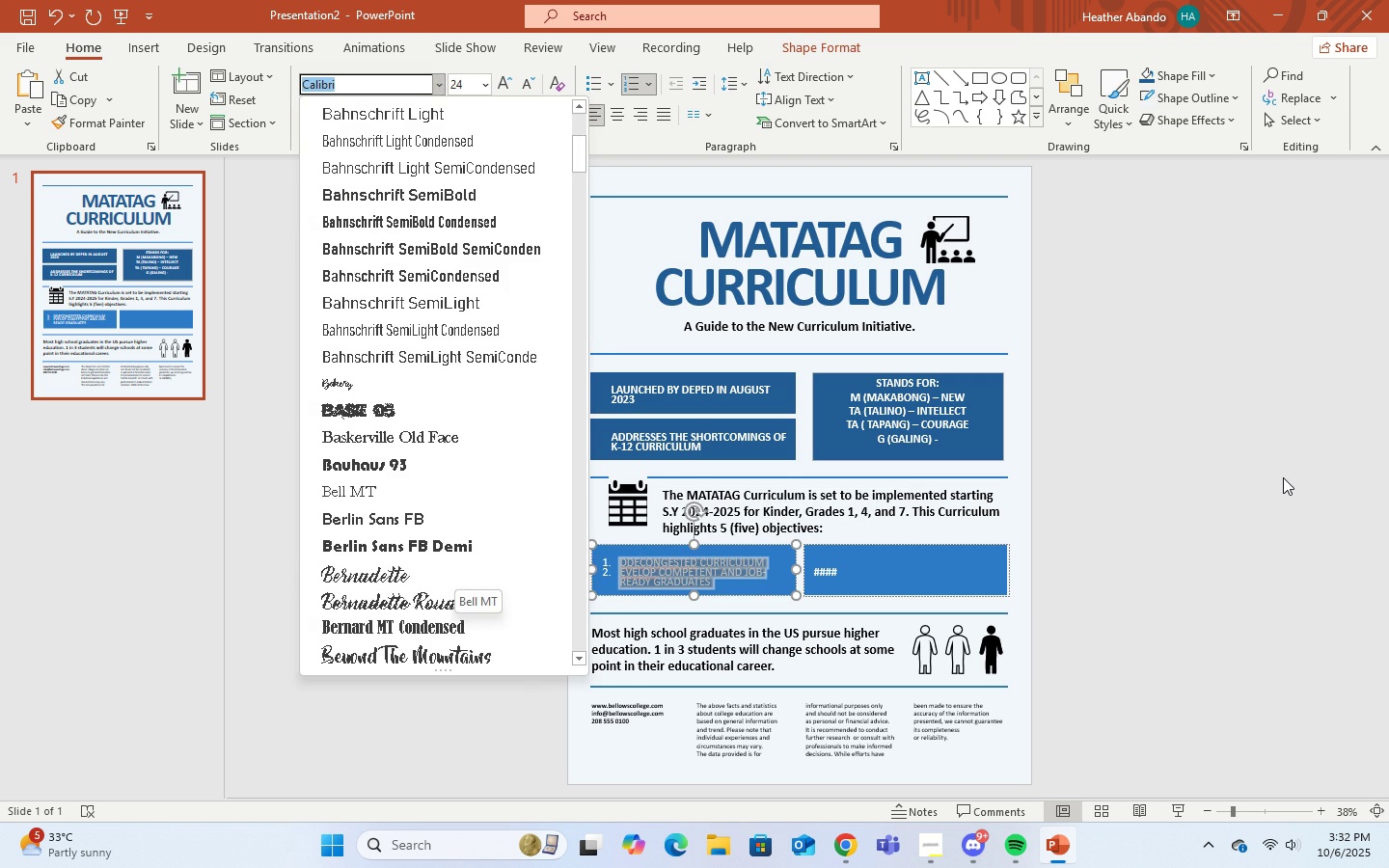 
left_click([1283, 477])
 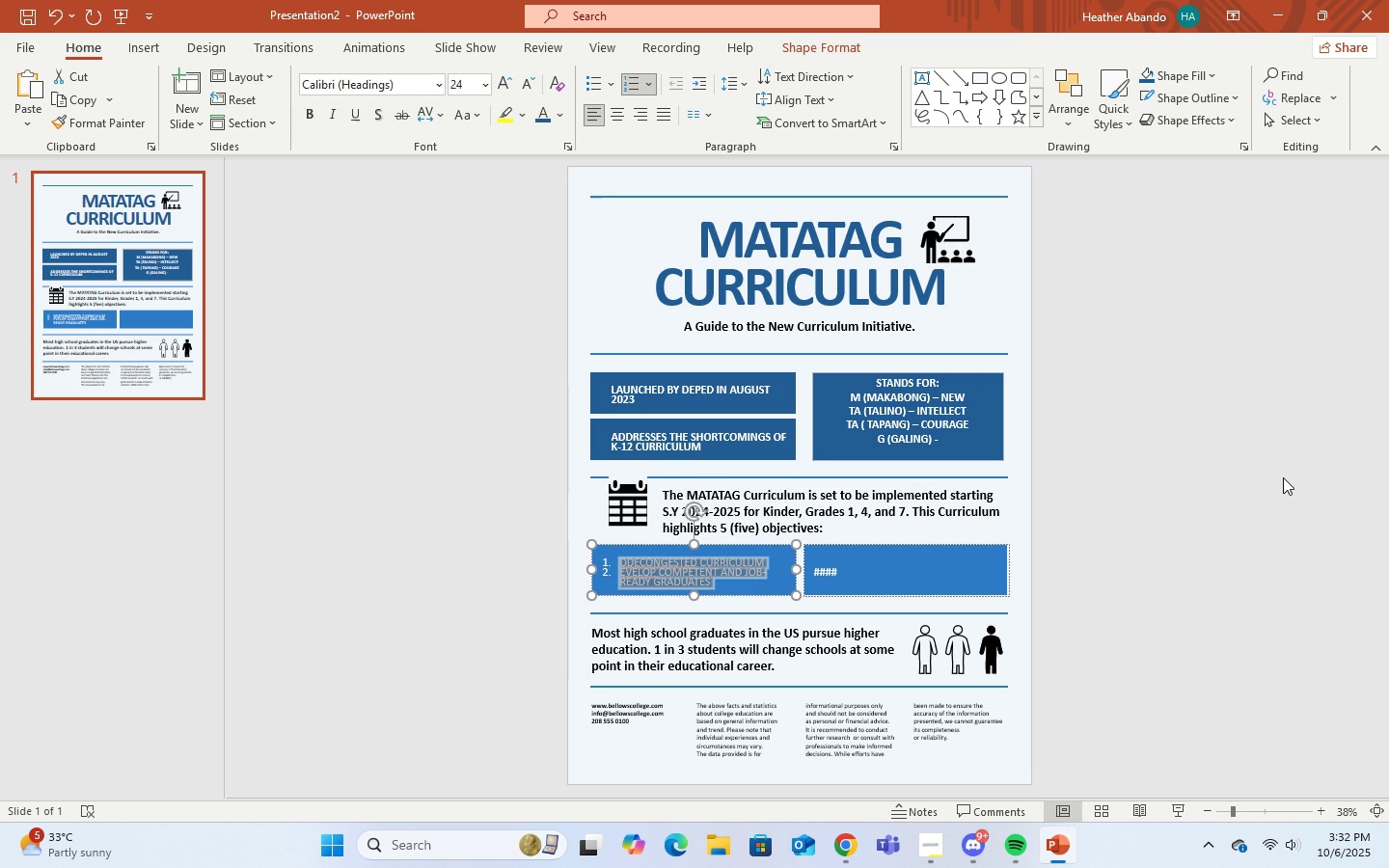 
middle_click([1283, 477])
 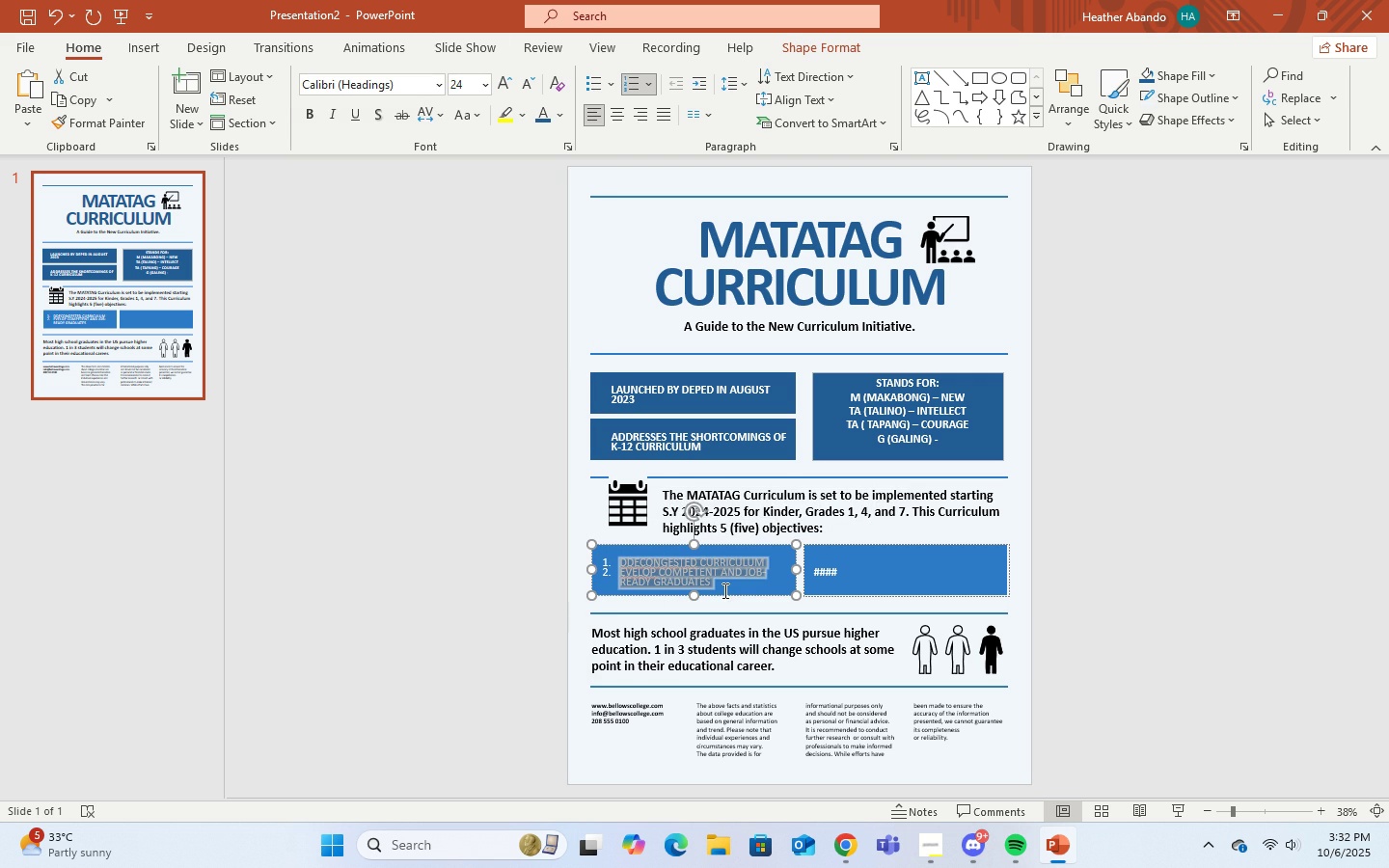 
left_click([725, 589])
 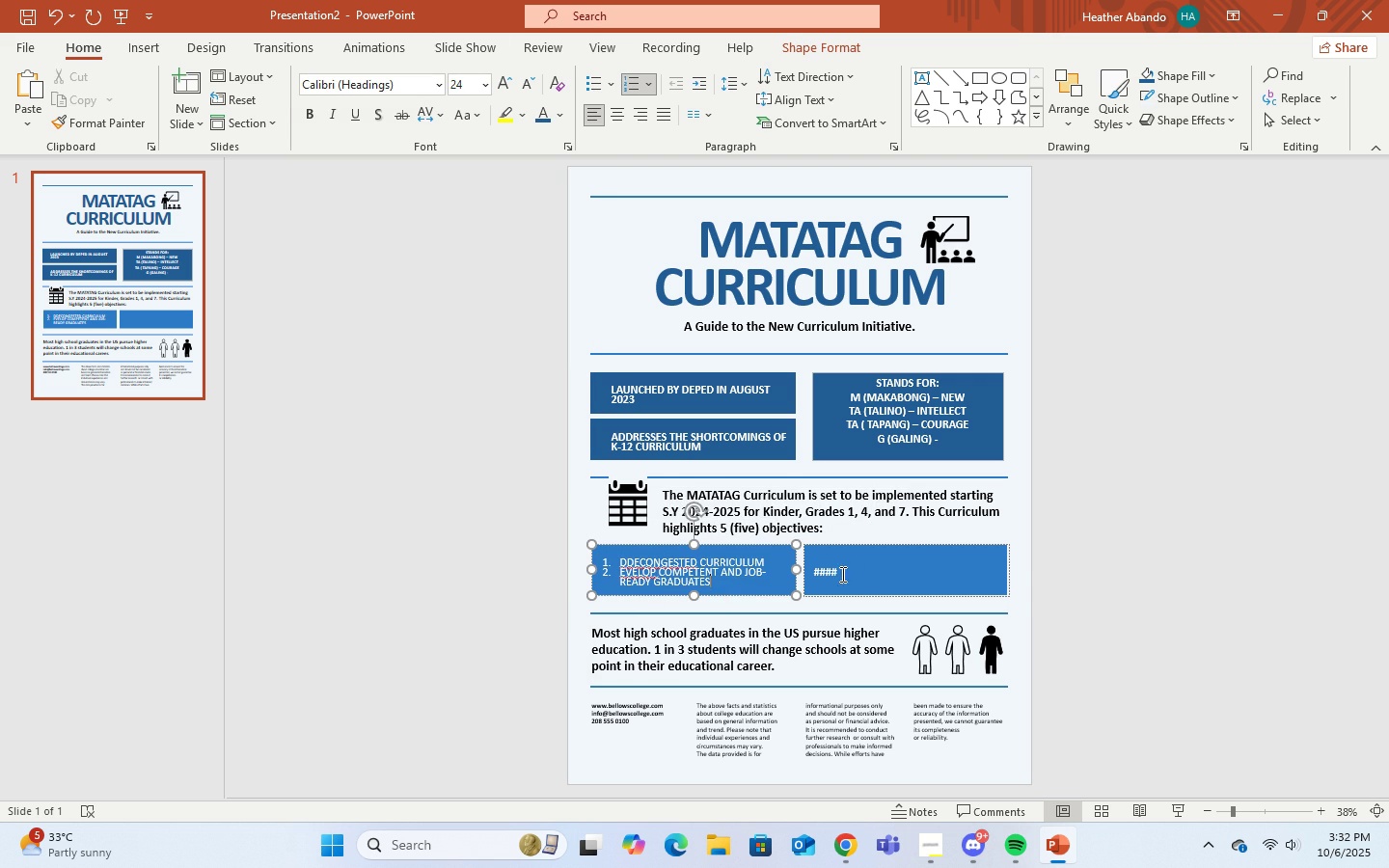 
left_click([841, 574])
 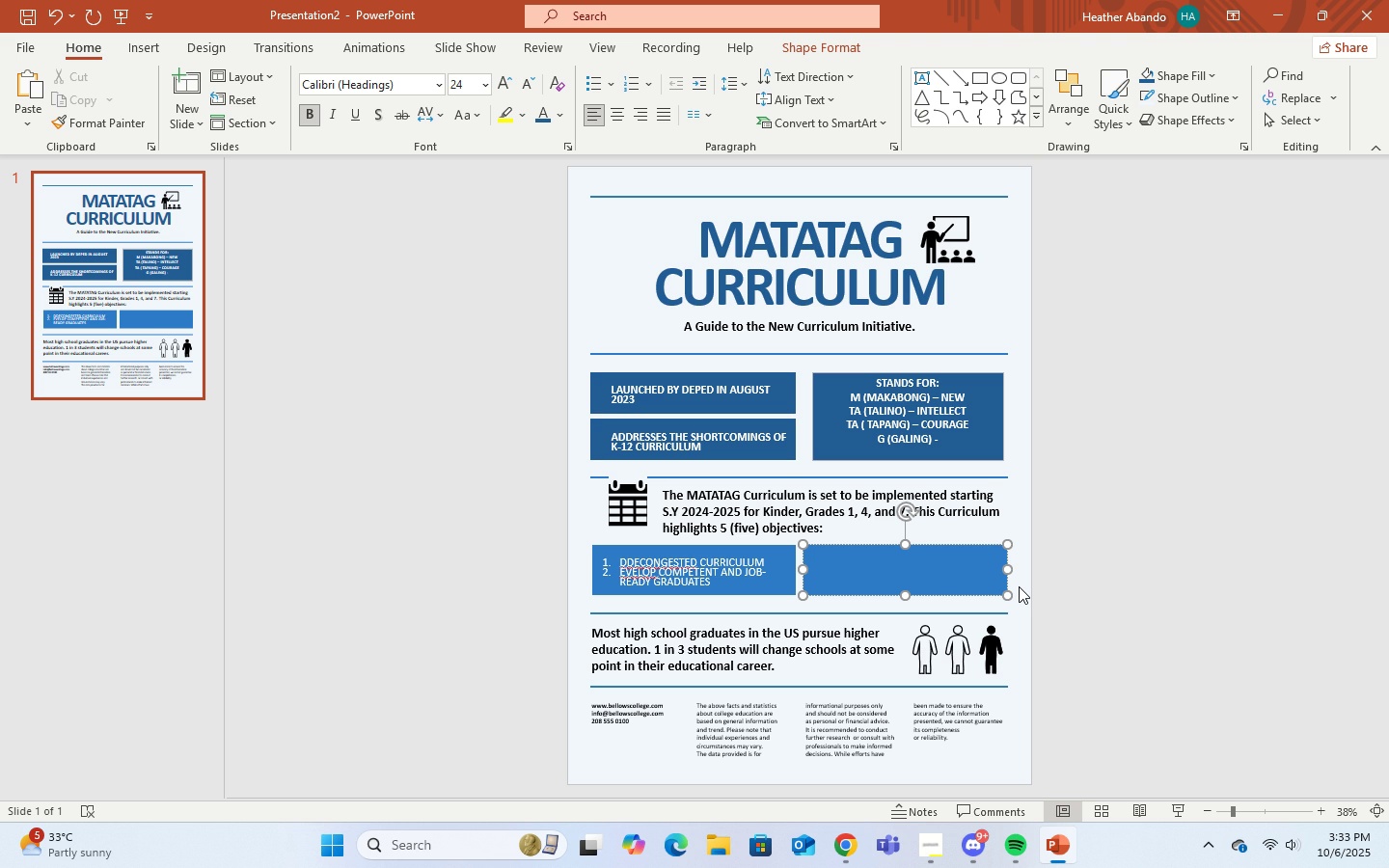 
key(3)
 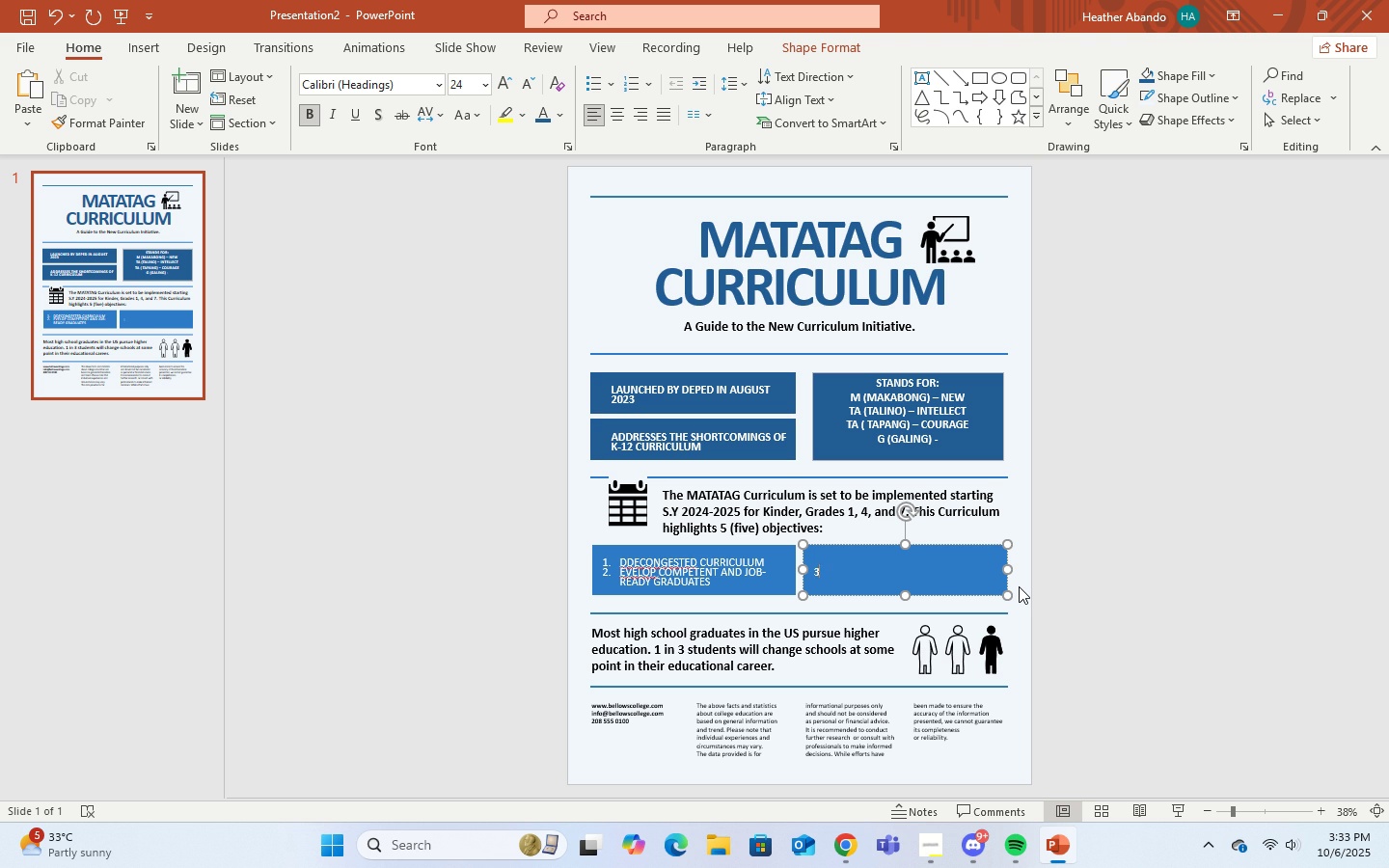 
key(Period)
 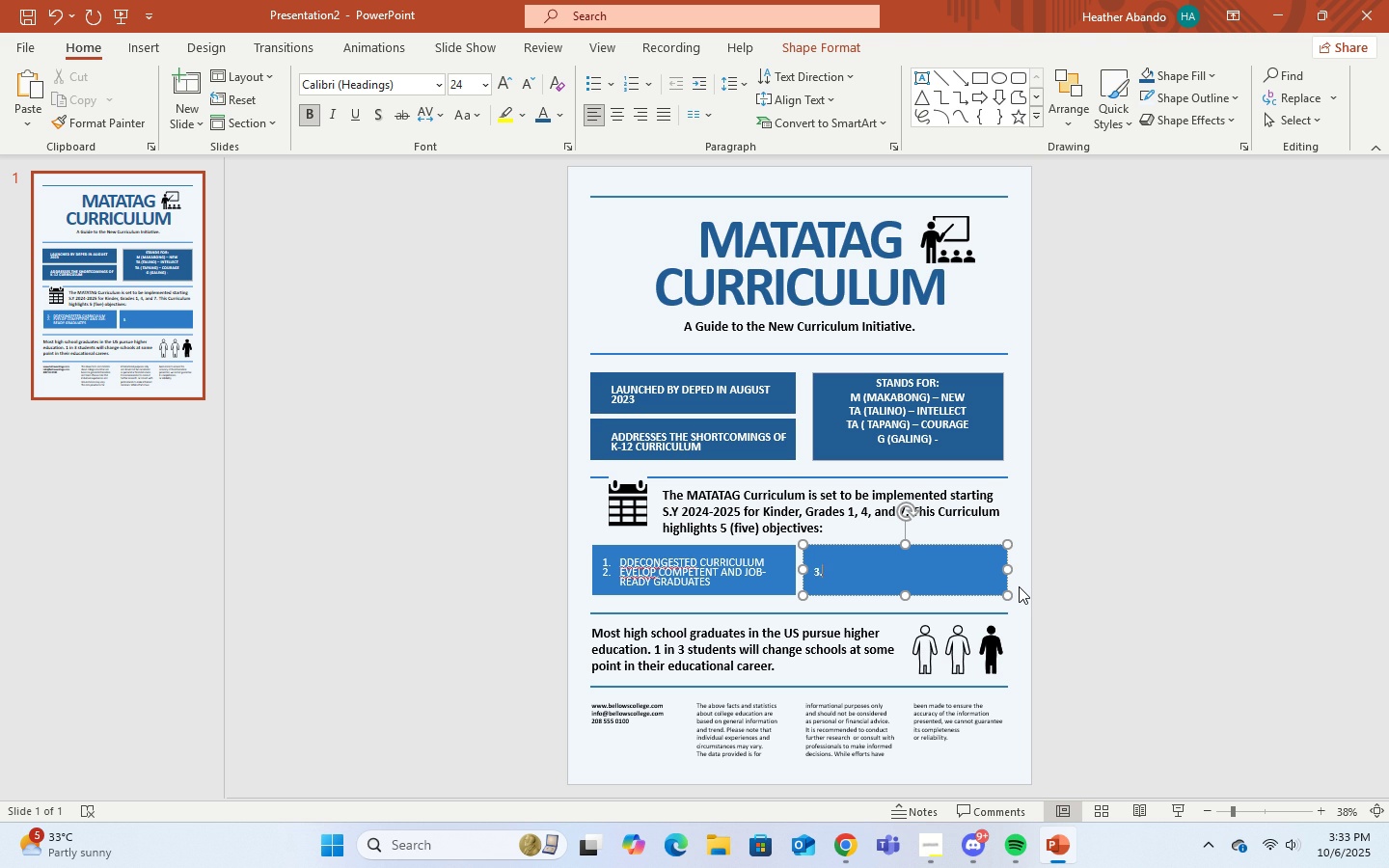 
key(Space)
 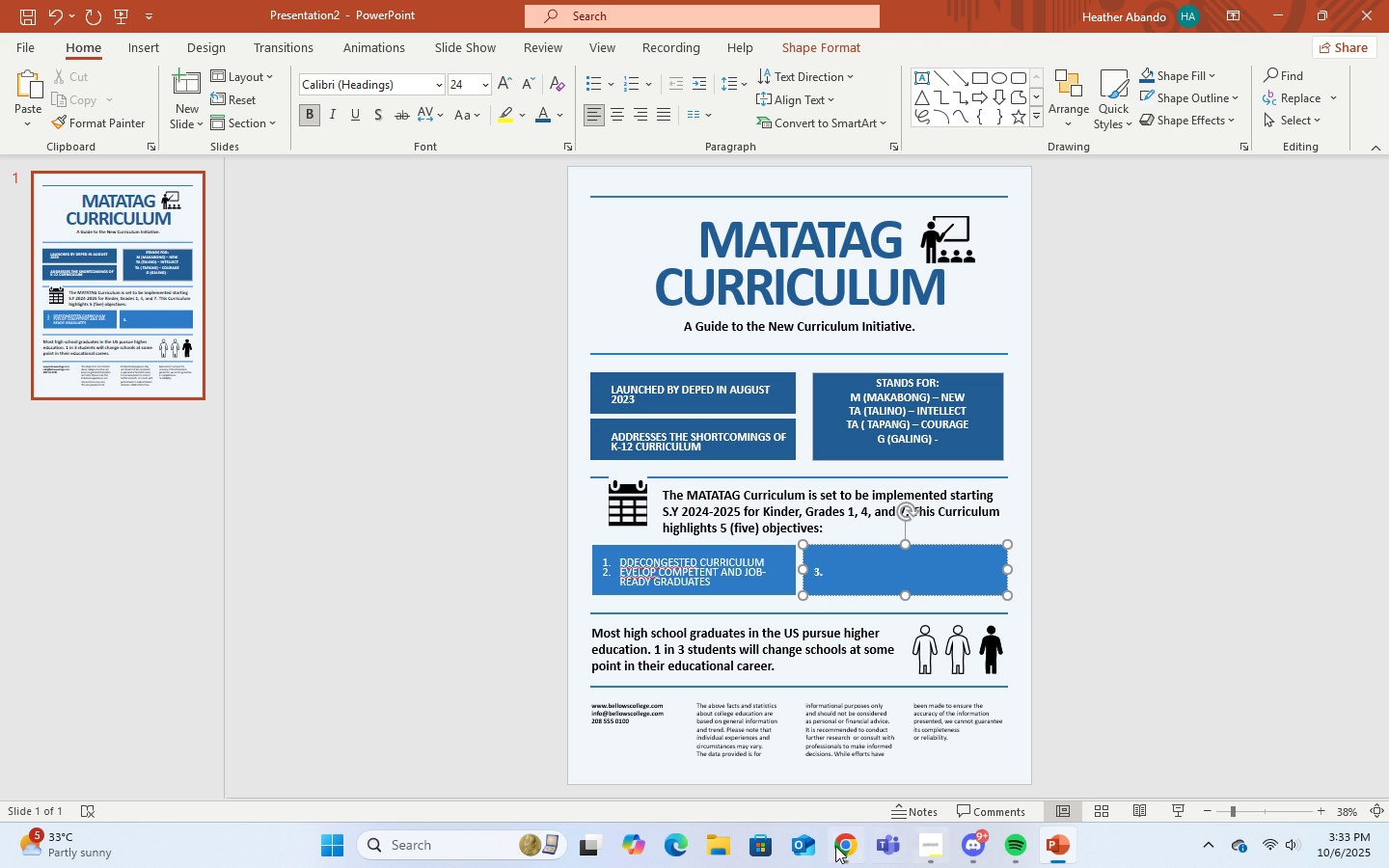 
left_click([832, 848])
 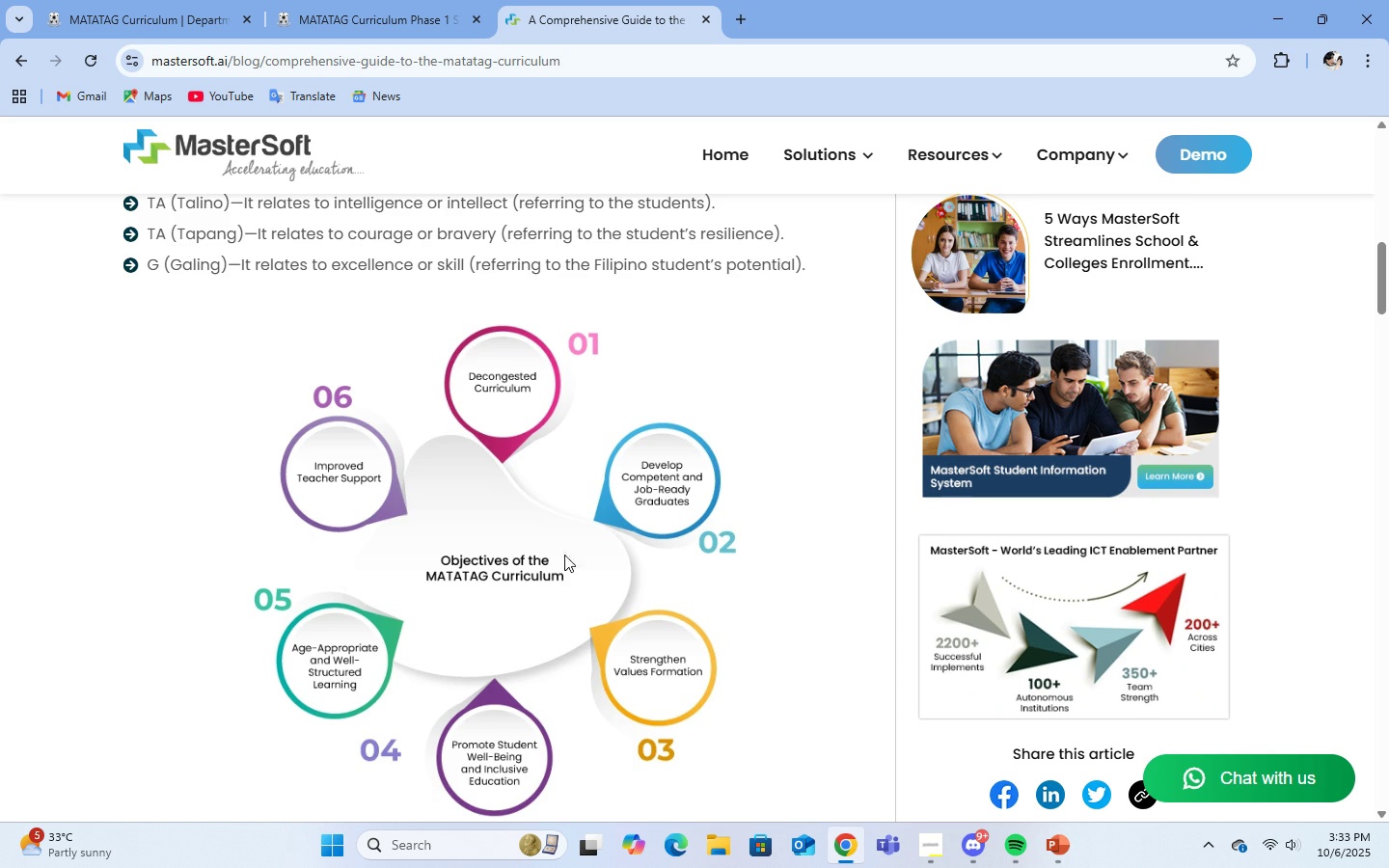 
scroll: coordinate [622, 637], scroll_direction: down, amount: 1.0
 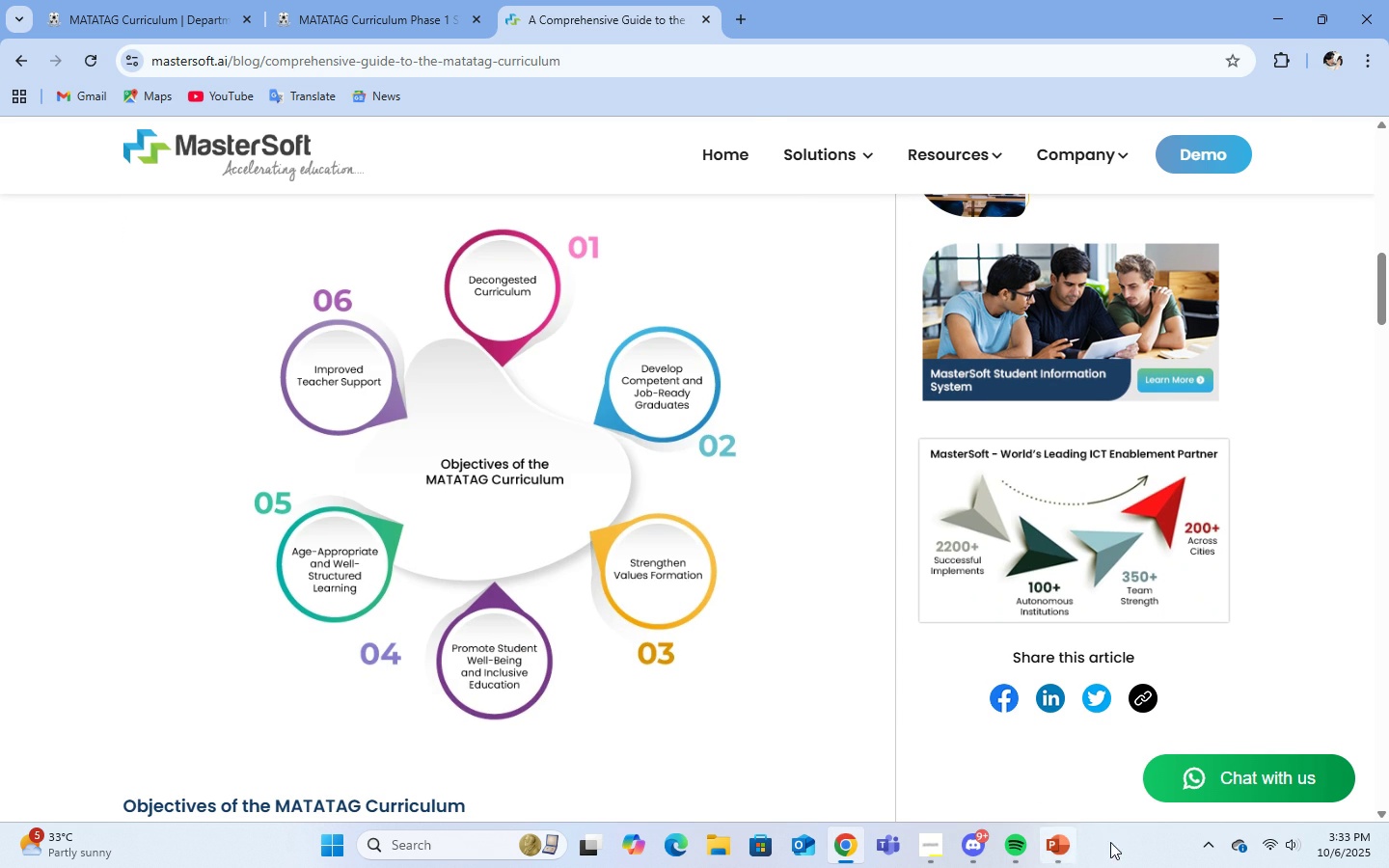 
left_click([1068, 838])
 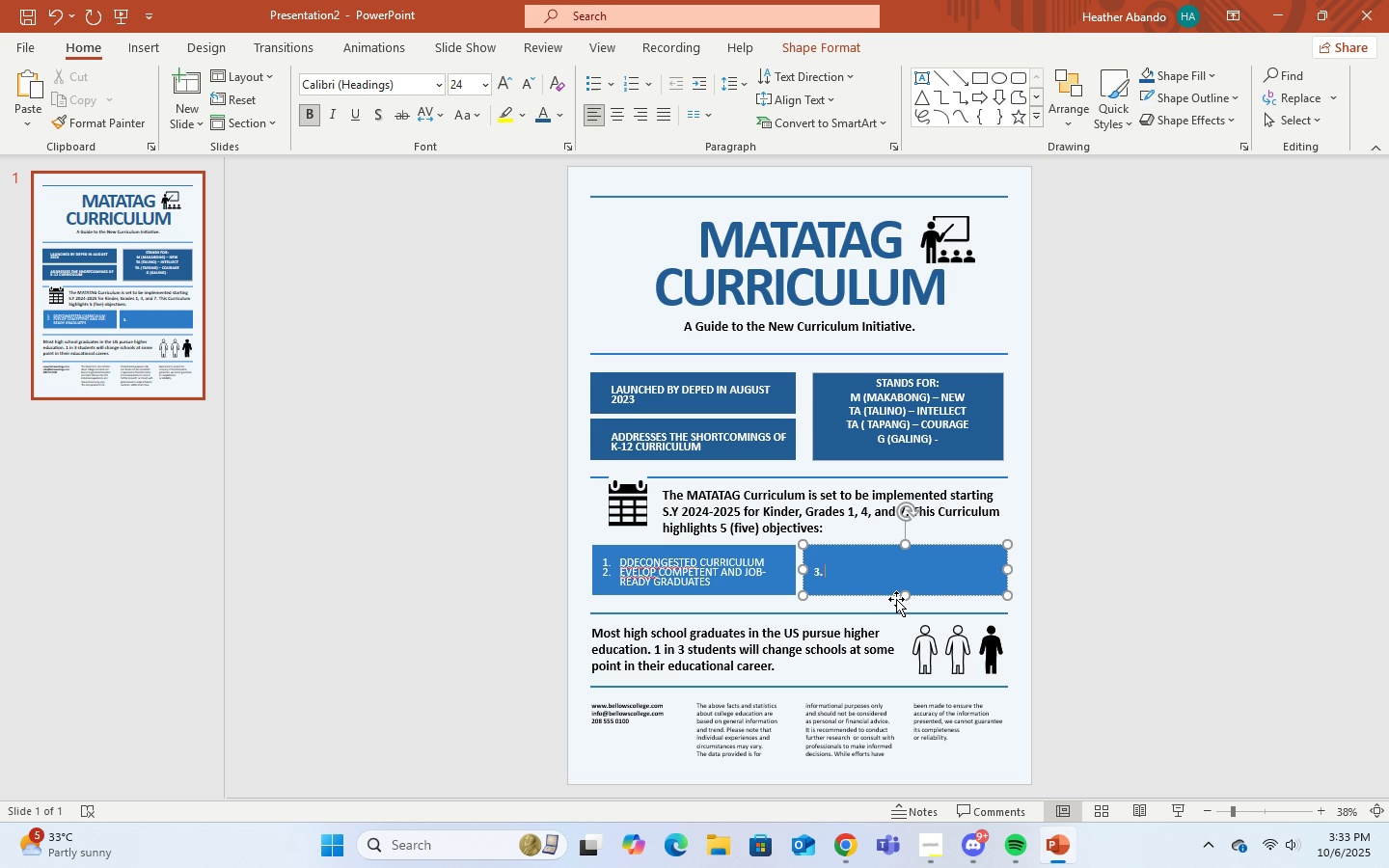 
type(strengthen )
 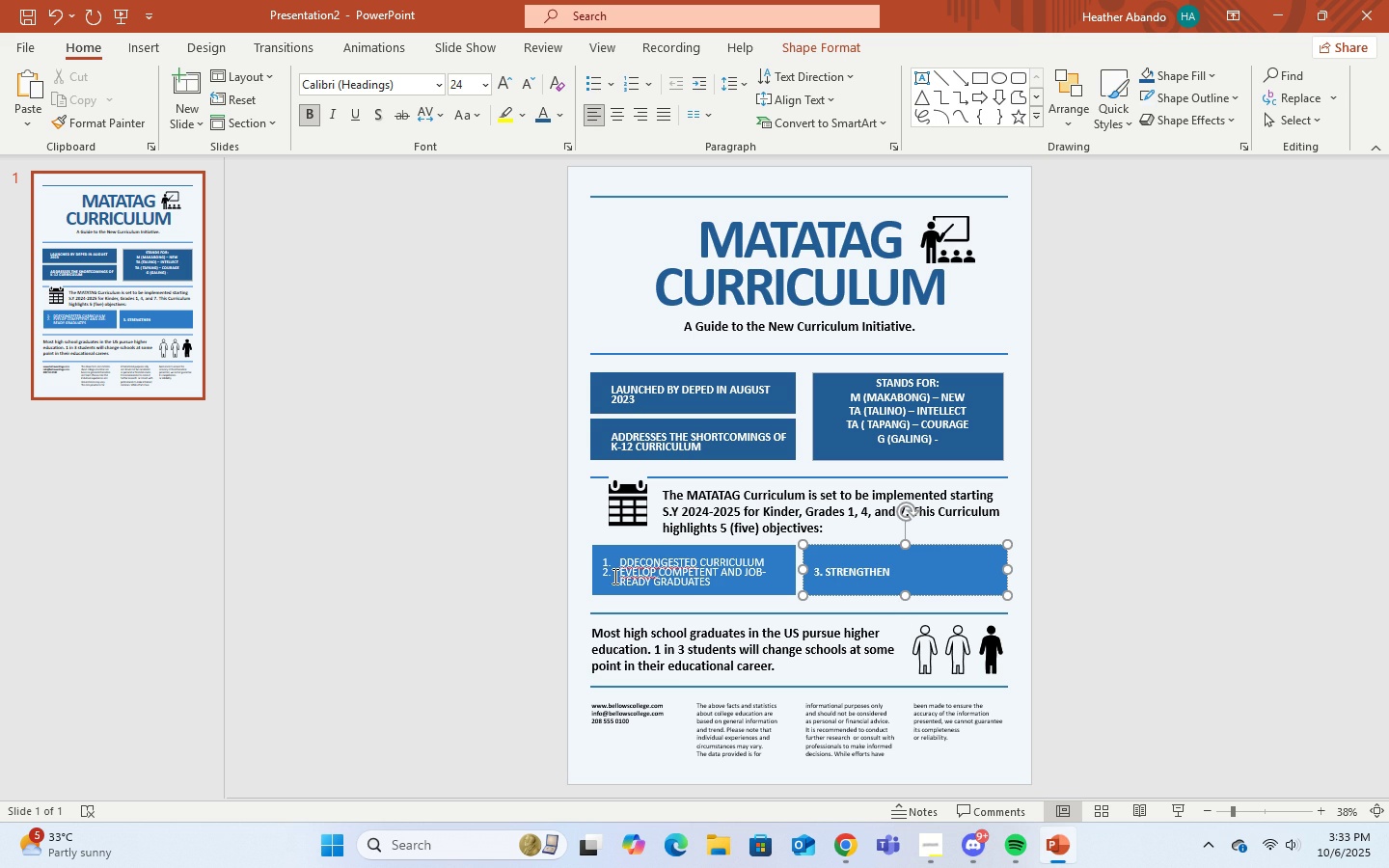 
left_click([619, 576])
 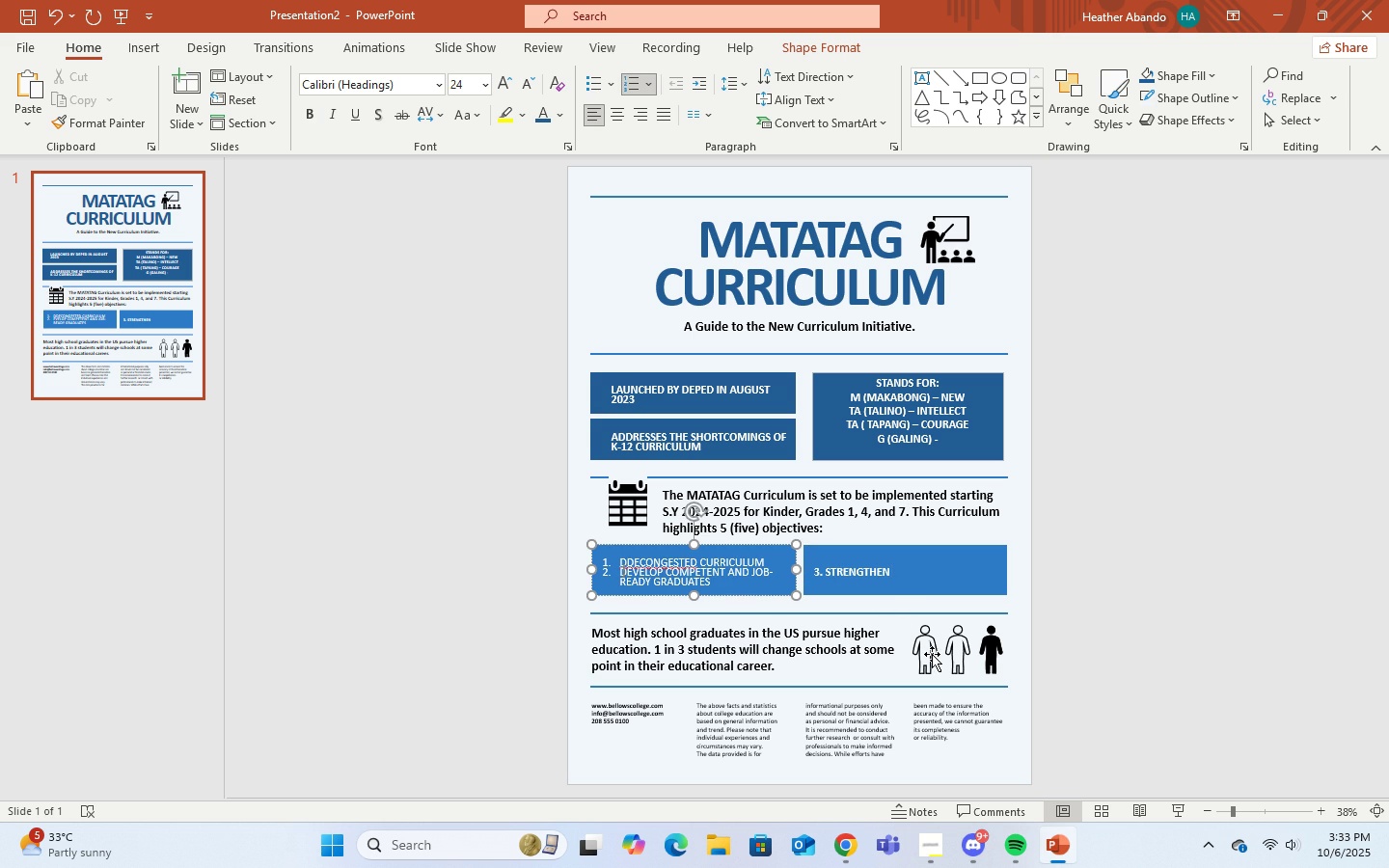 
key(D)
 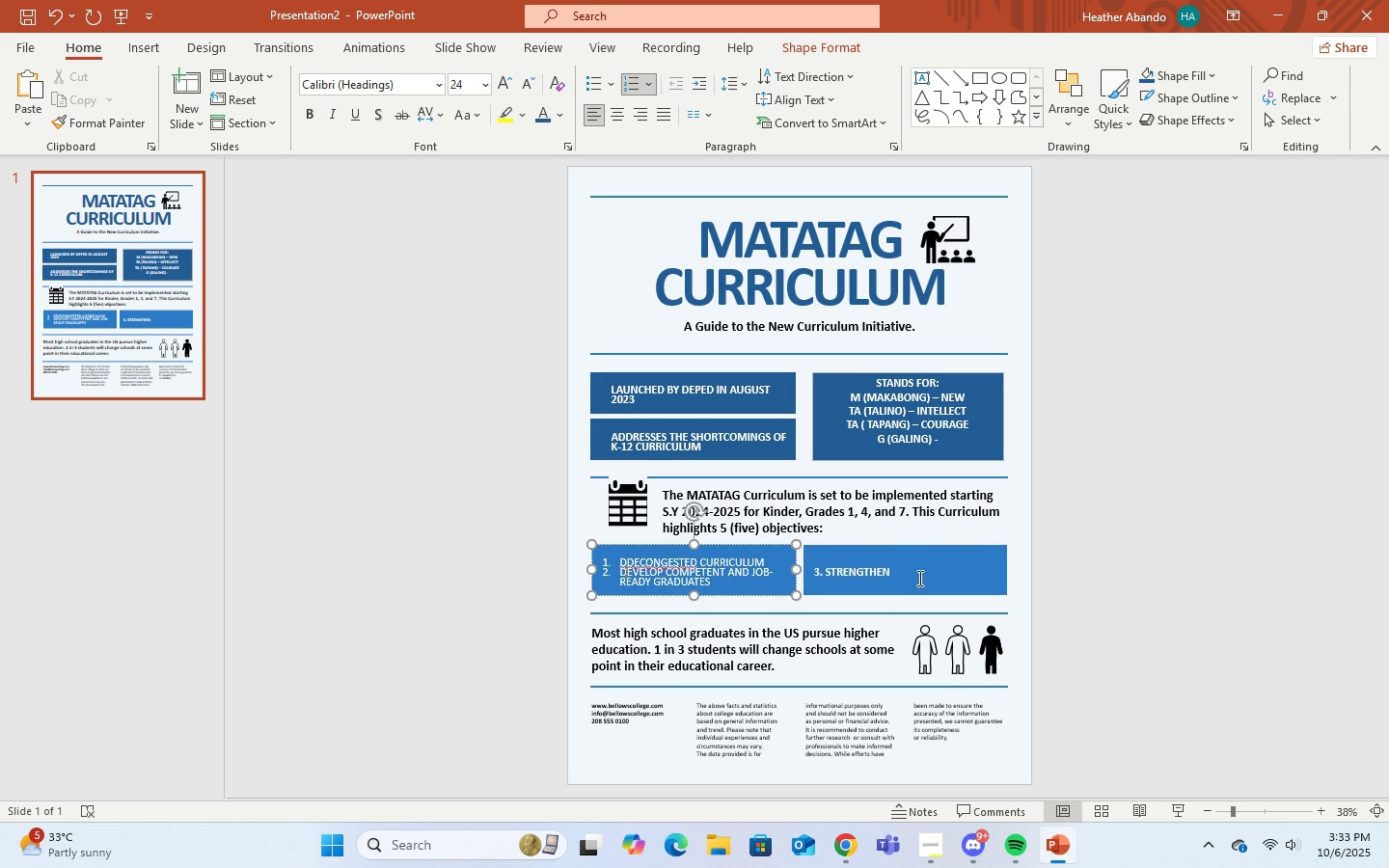 
left_click([907, 566])
 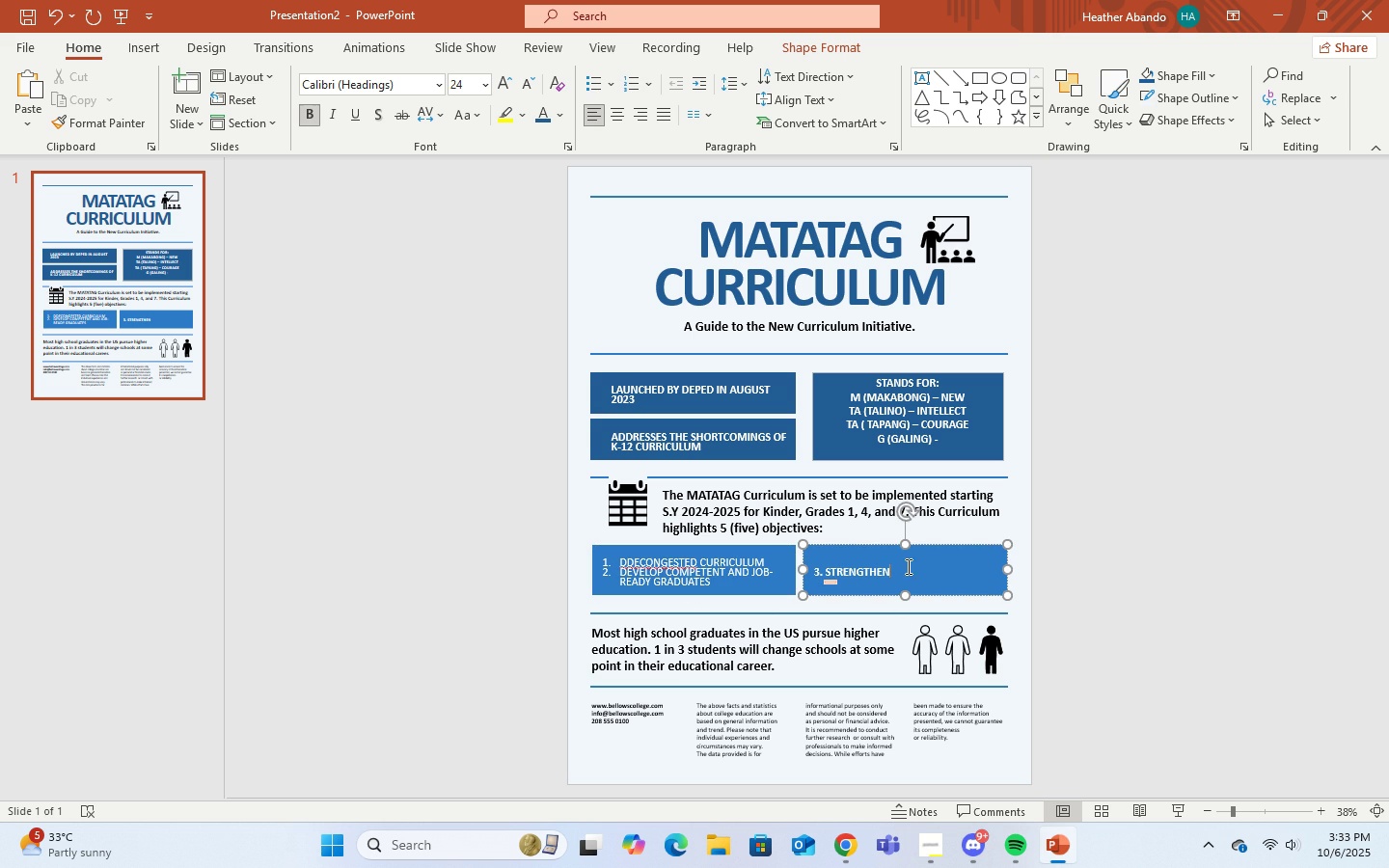 
middle_click([907, 566])
 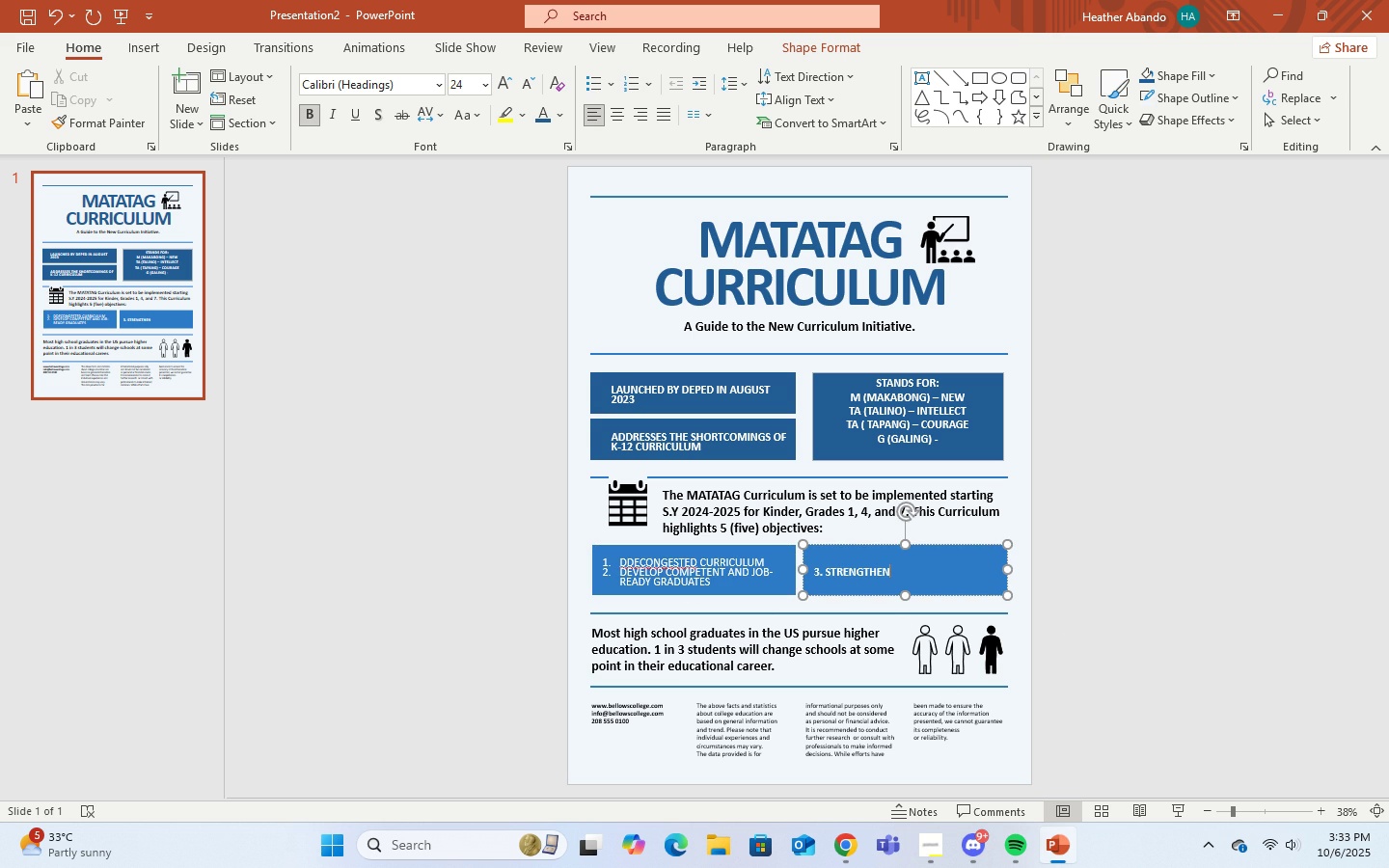 
type( values )
 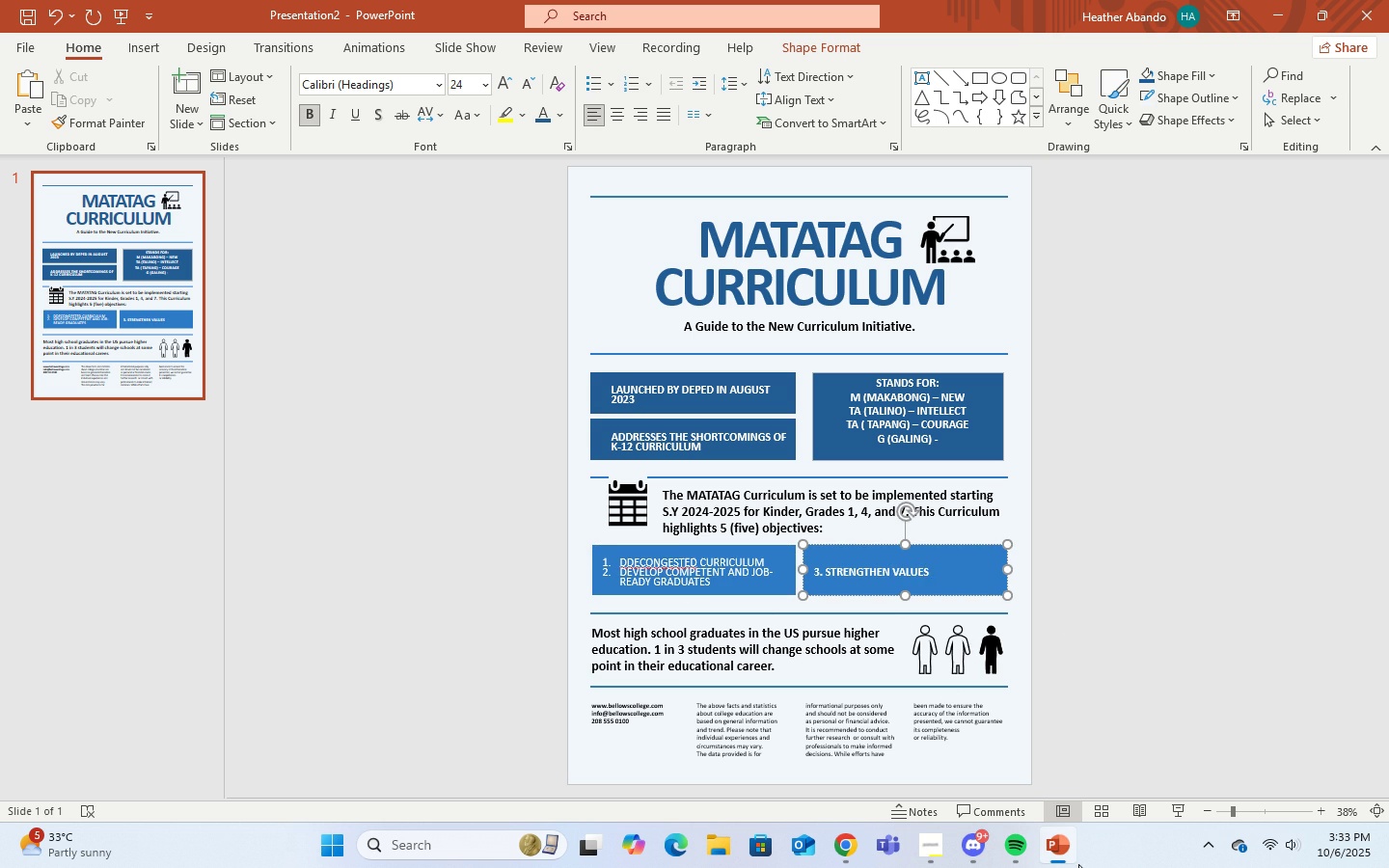 
left_click([1071, 861])
 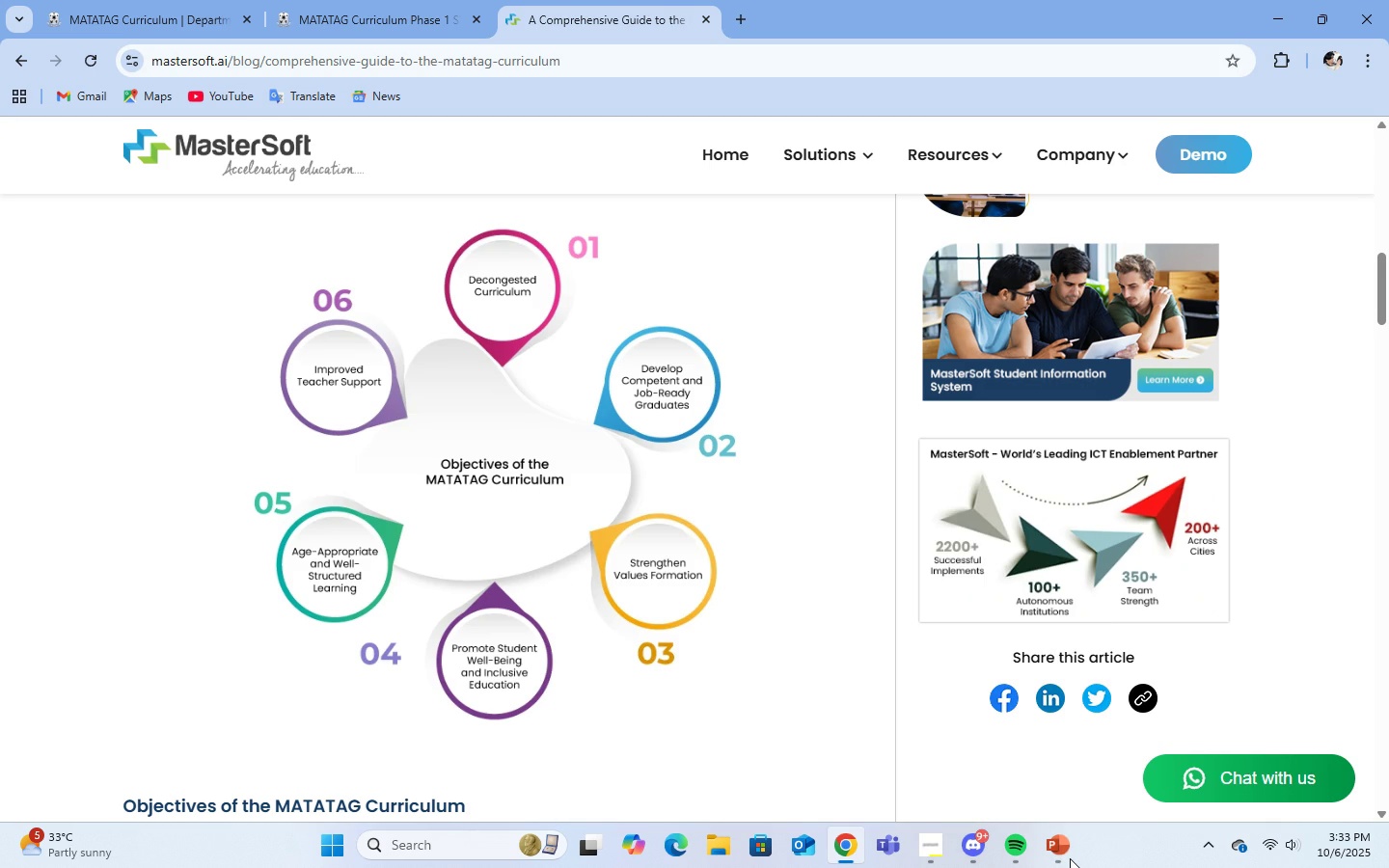 
left_click([1064, 853])
 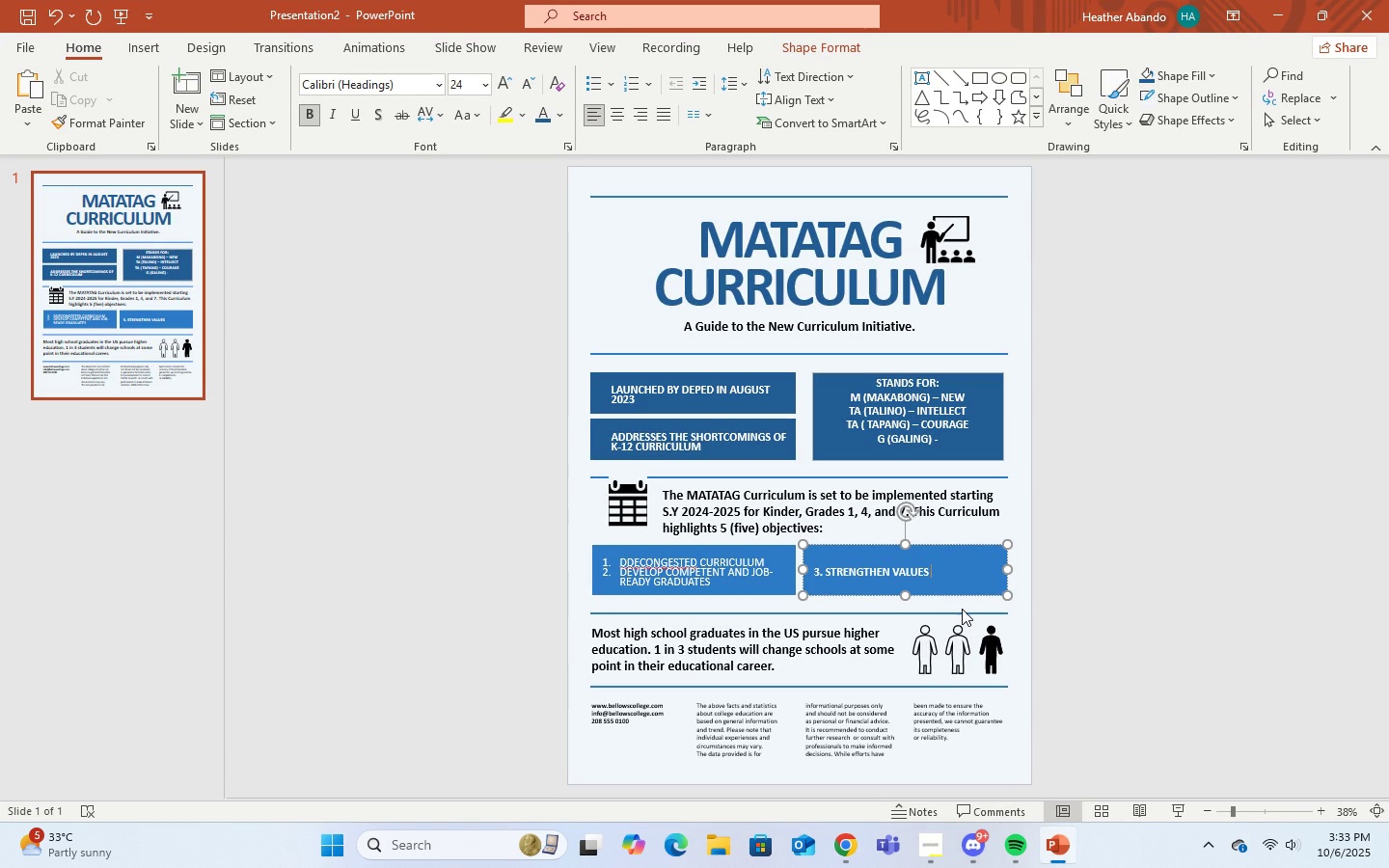 
type(information)
 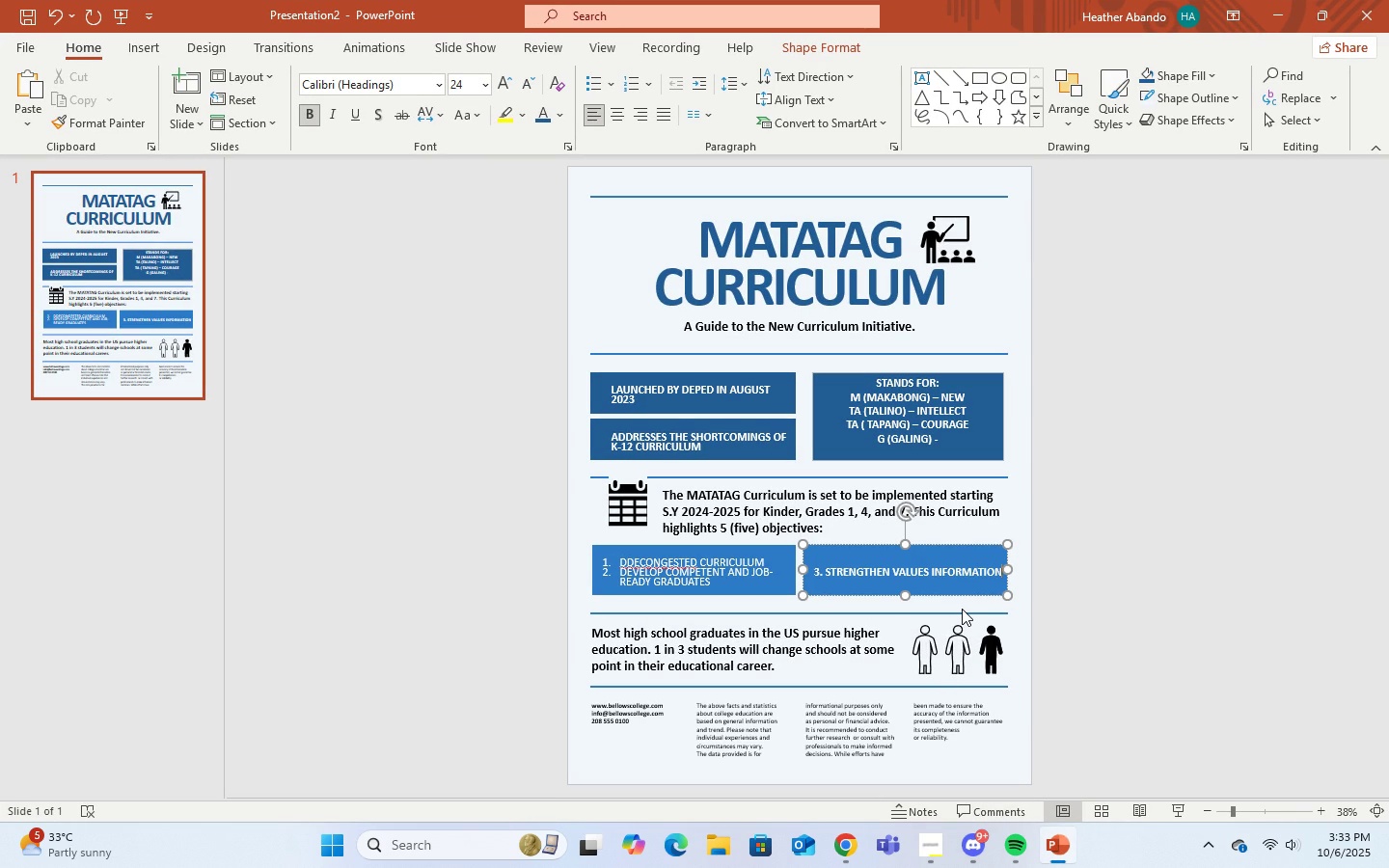 
key(Enter)
 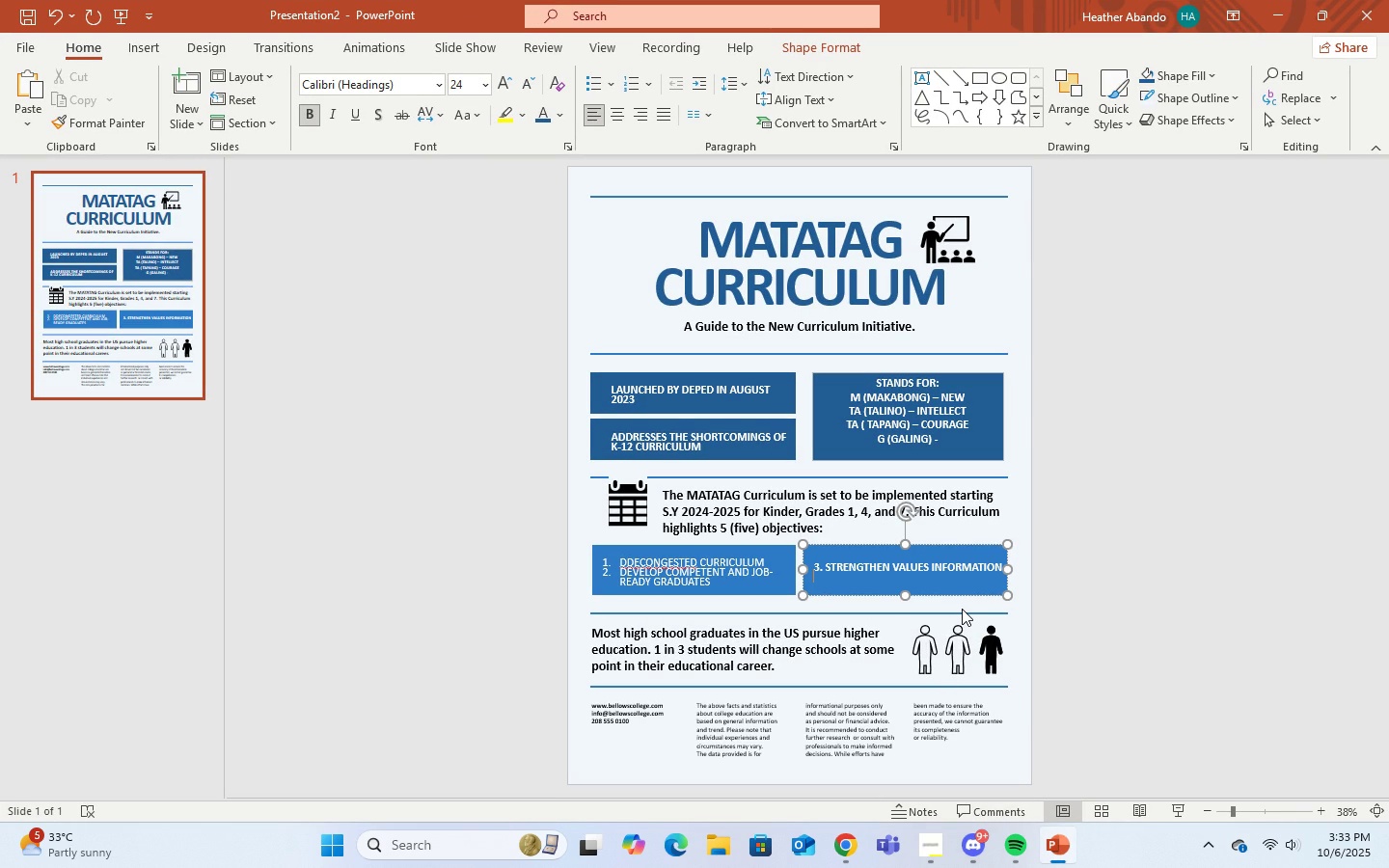 
type(4. promote student-)
key(Backspace)
type( well-being)
 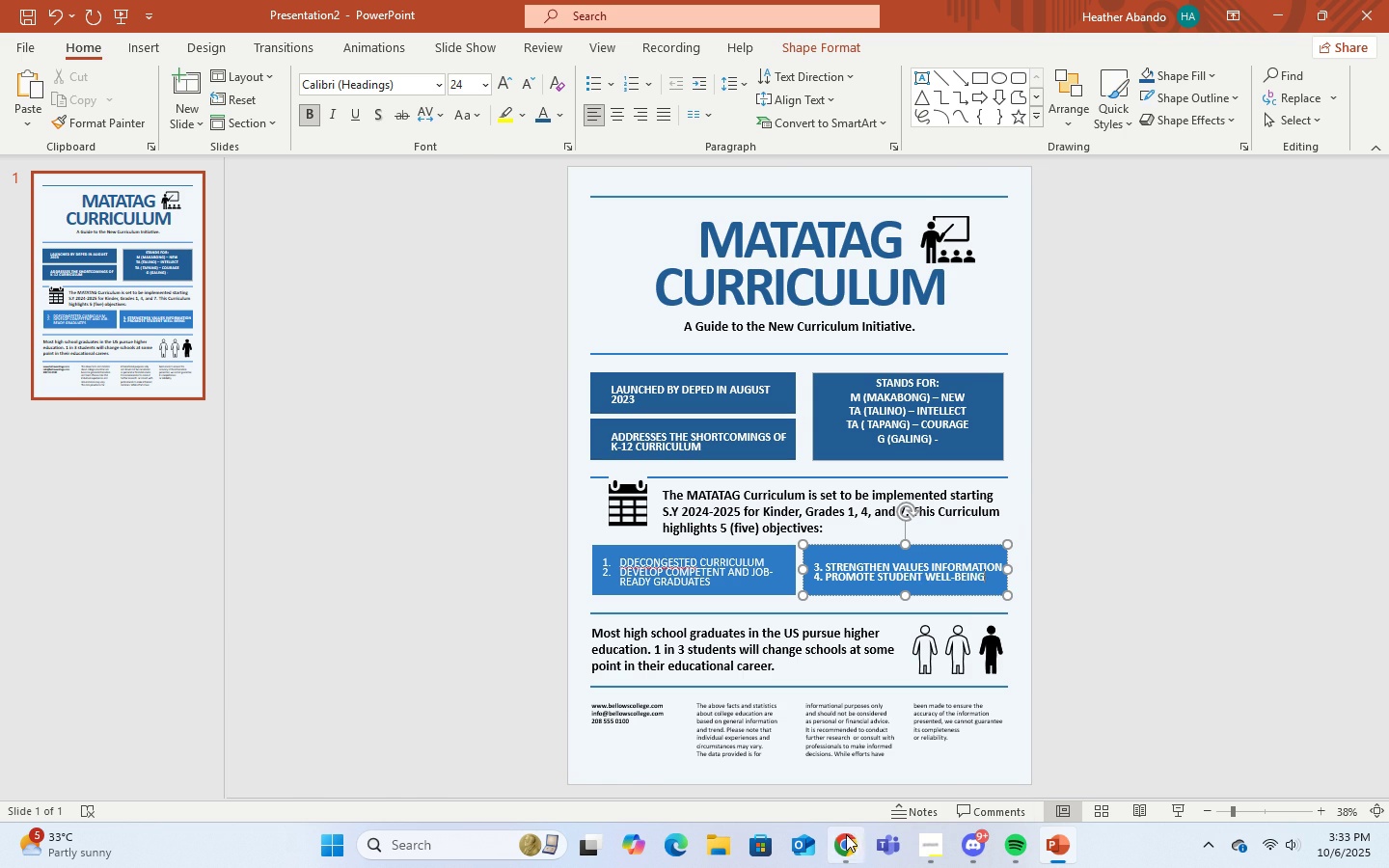 
left_click([854, 841])
 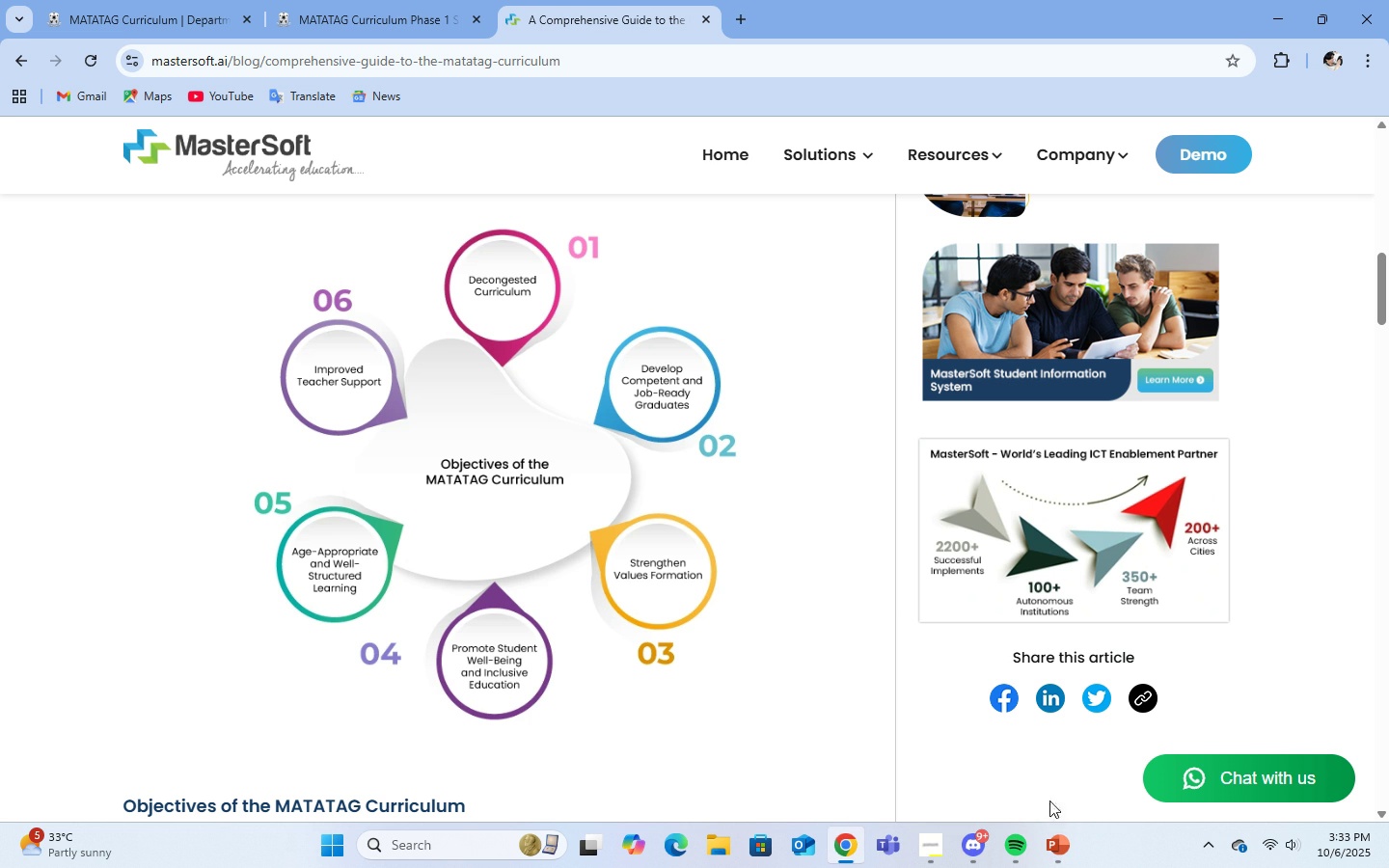 
left_click([1061, 840])
 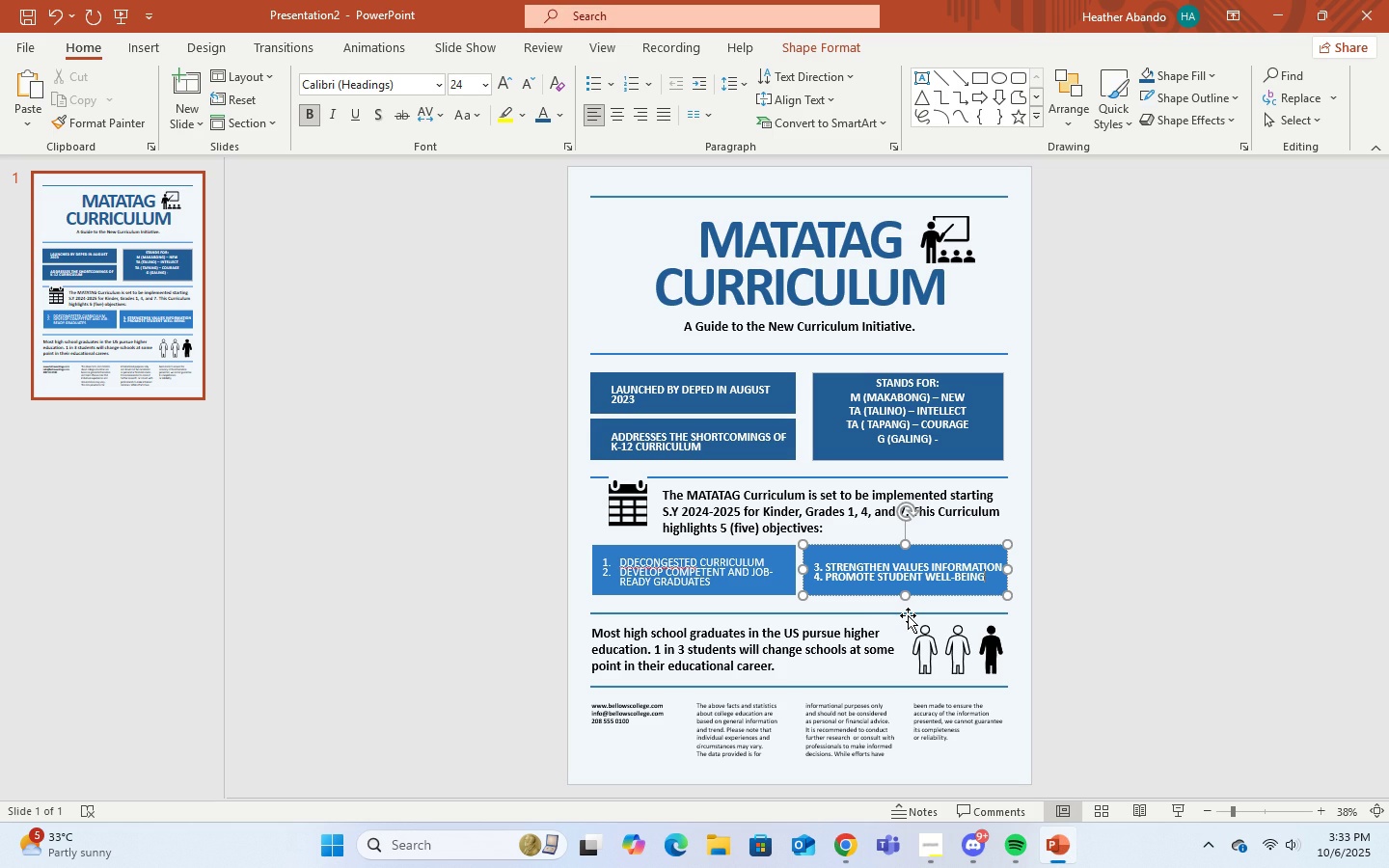 
type( and inclusive edication )
 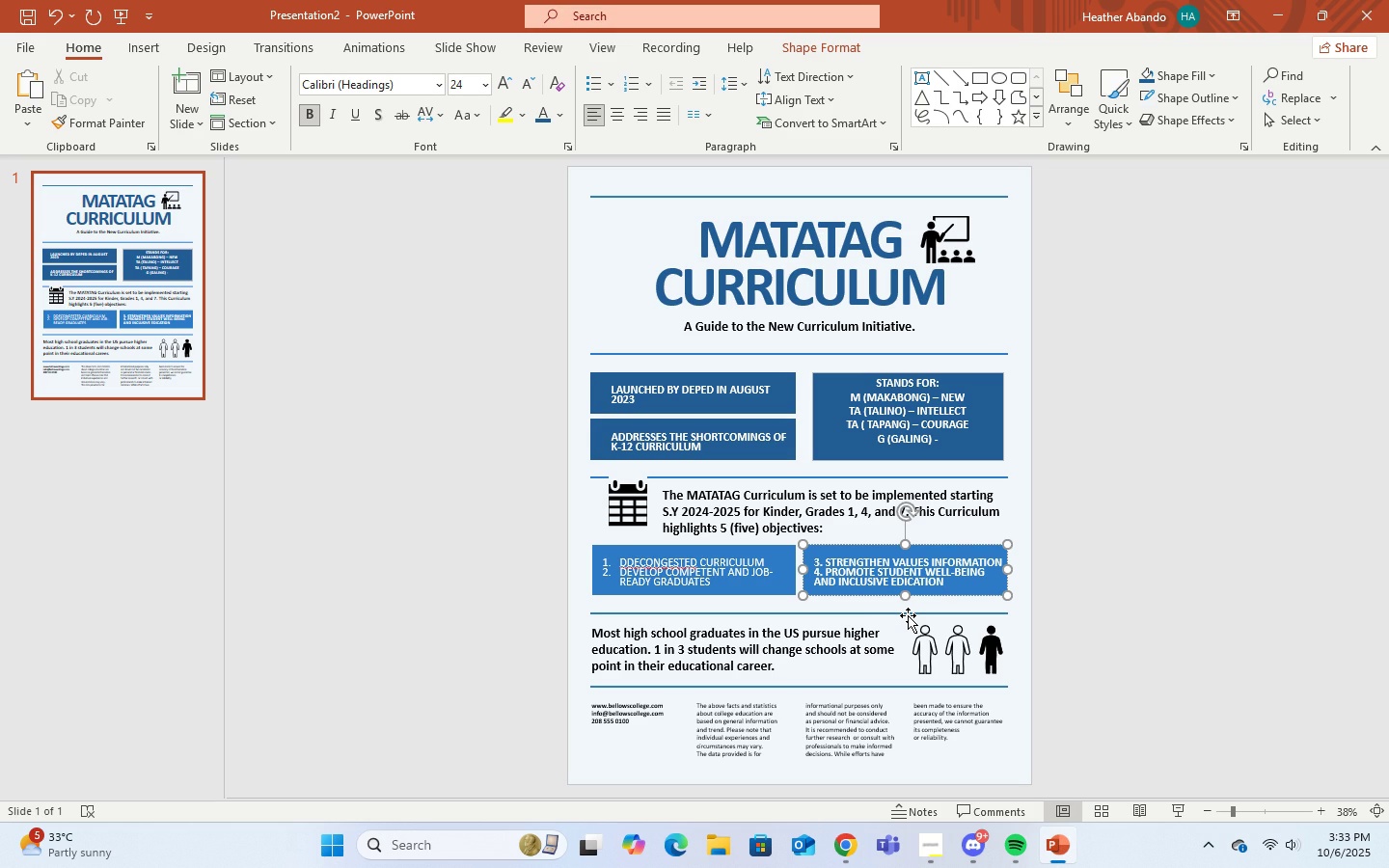 
key(Enter)
 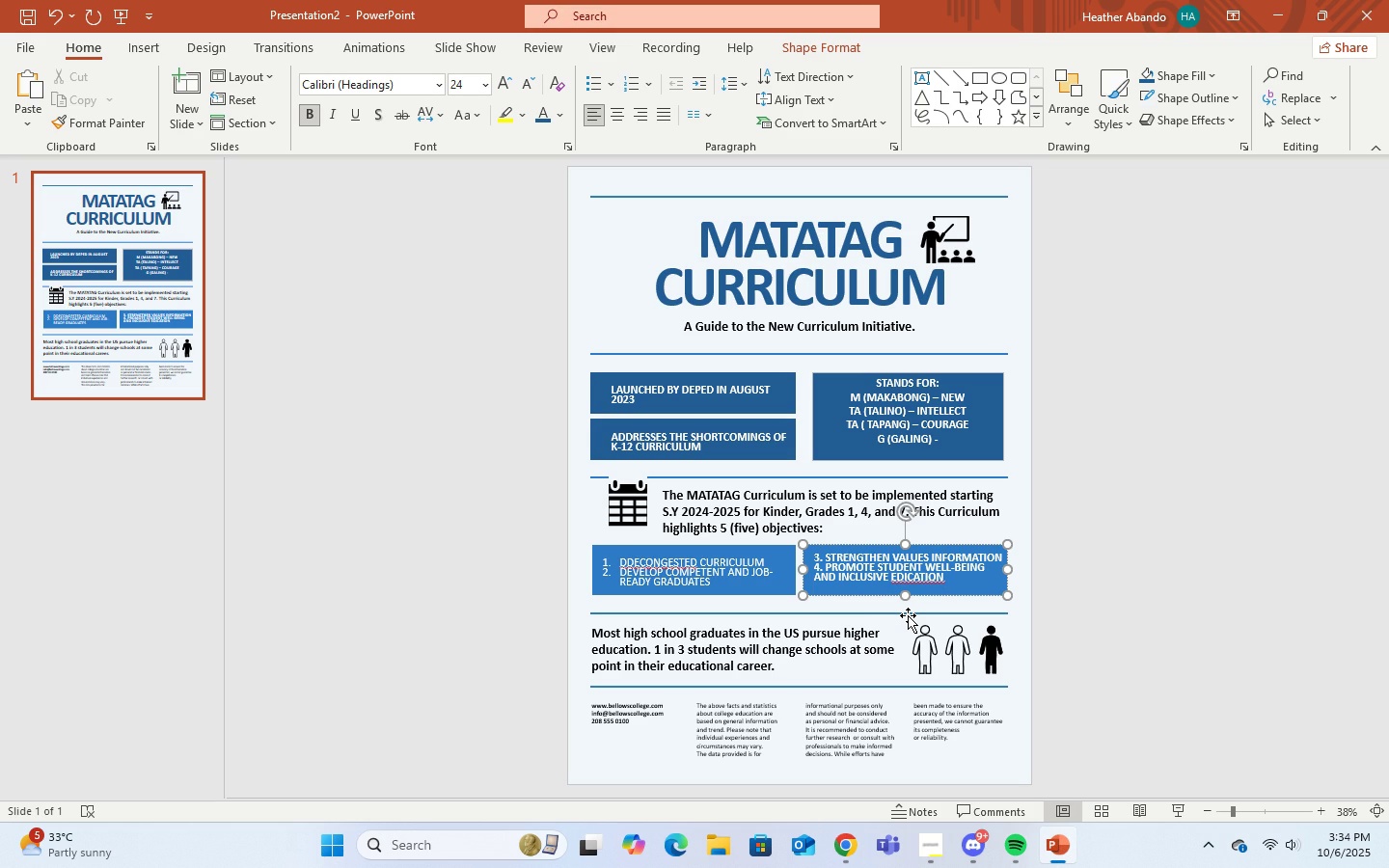 
type(5. age appropriate)
 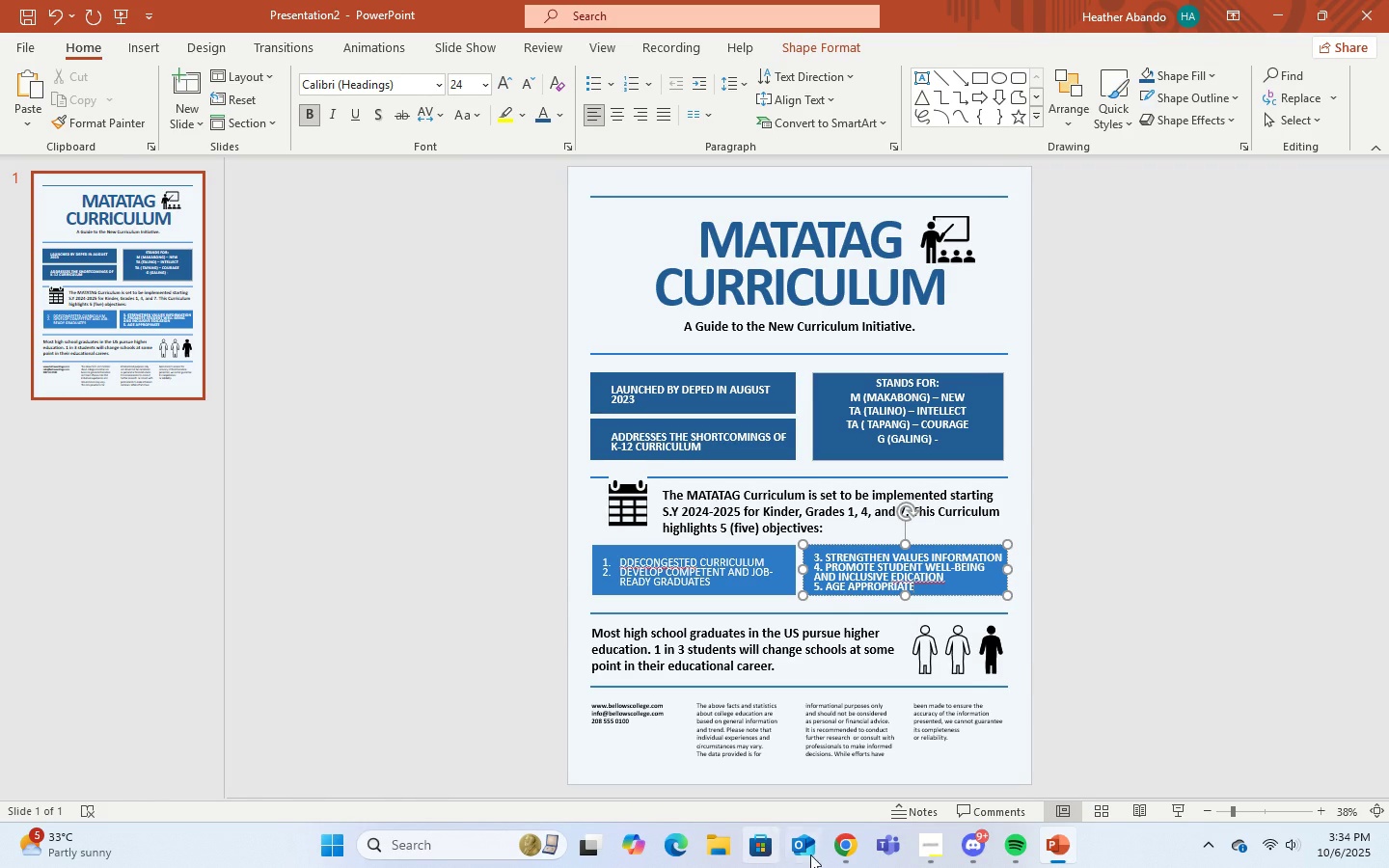 
left_click([838, 855])
 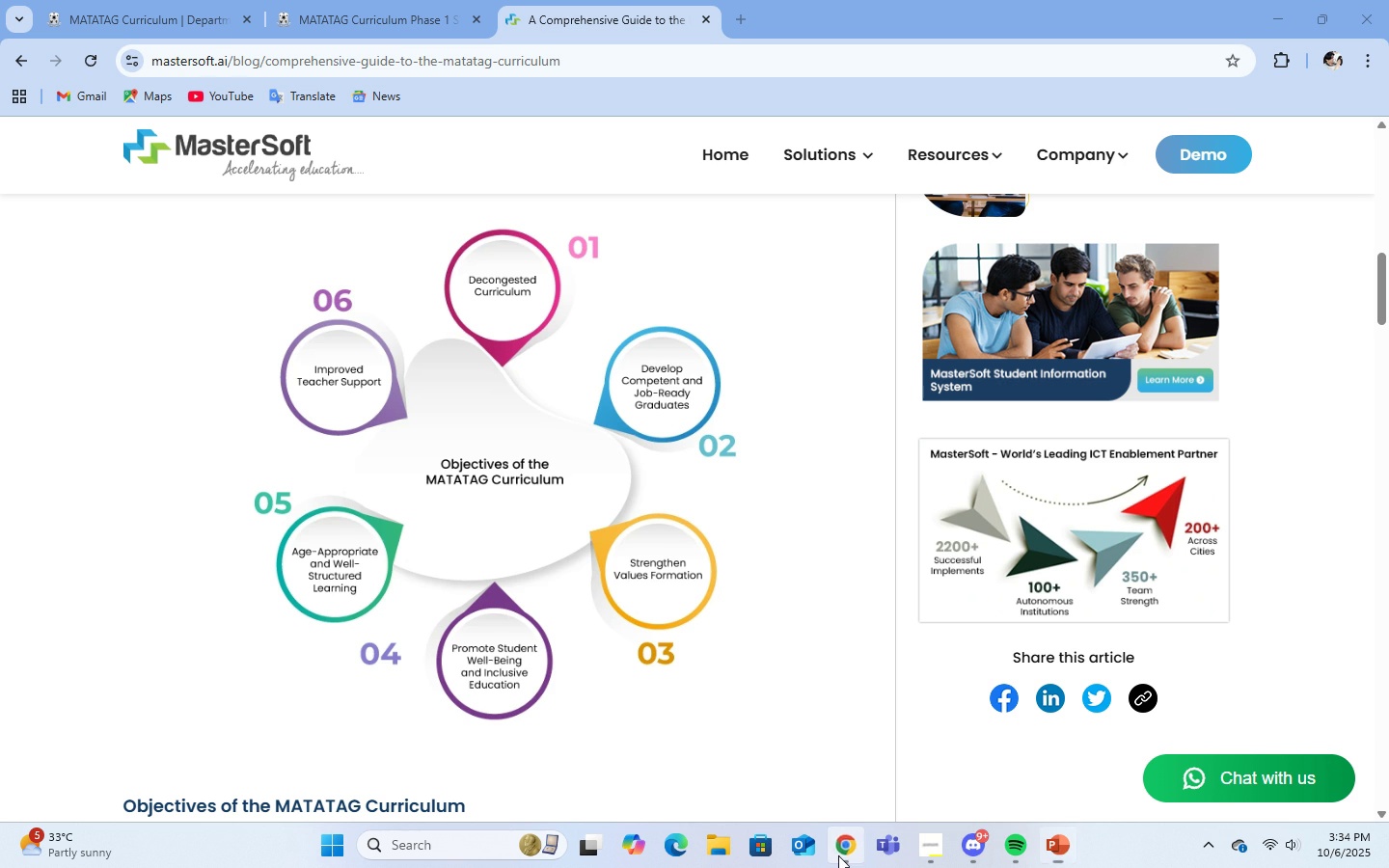 
middle_click([838, 855])
 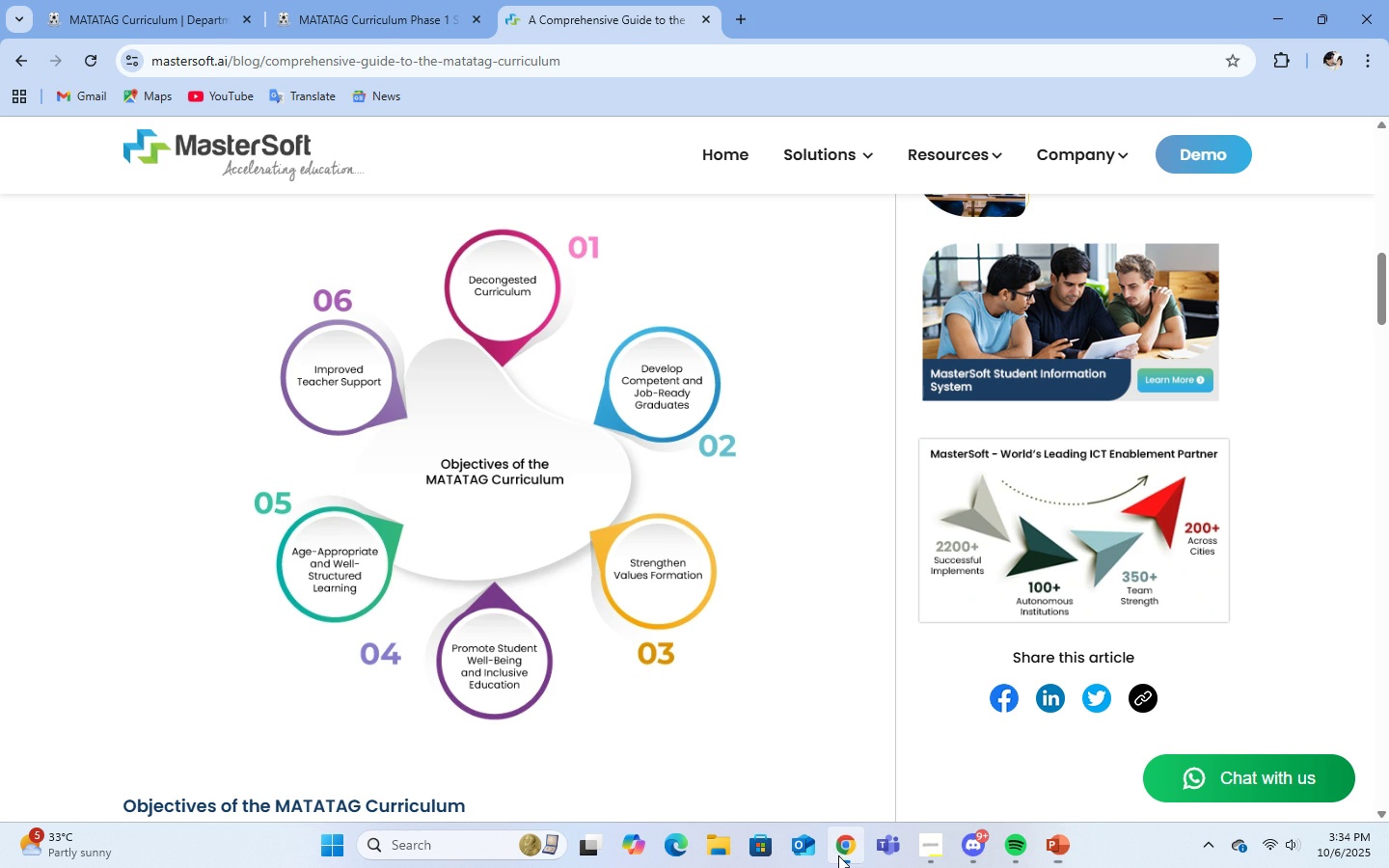 
left_click([838, 855])
 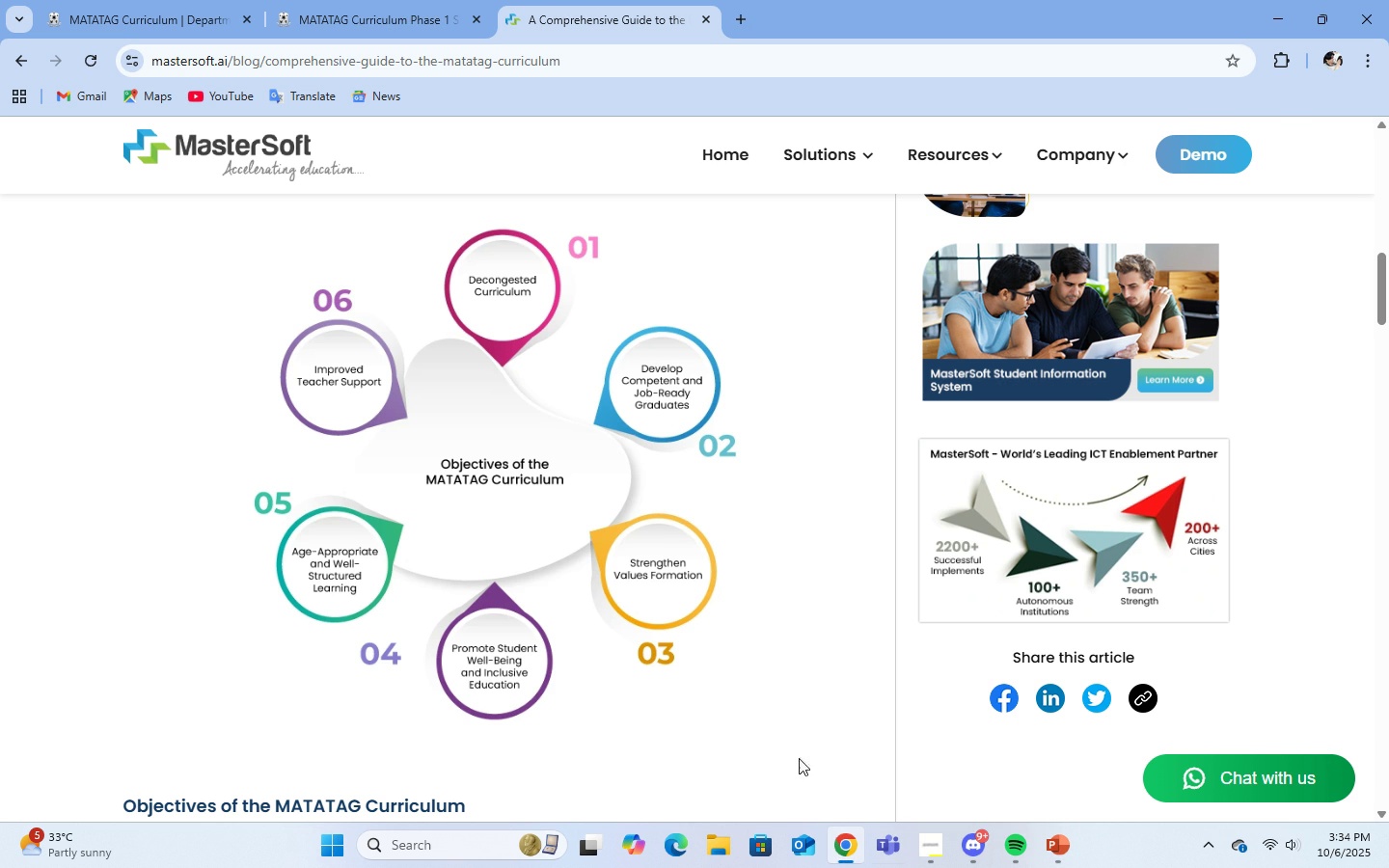 
left_click([1045, 851])
 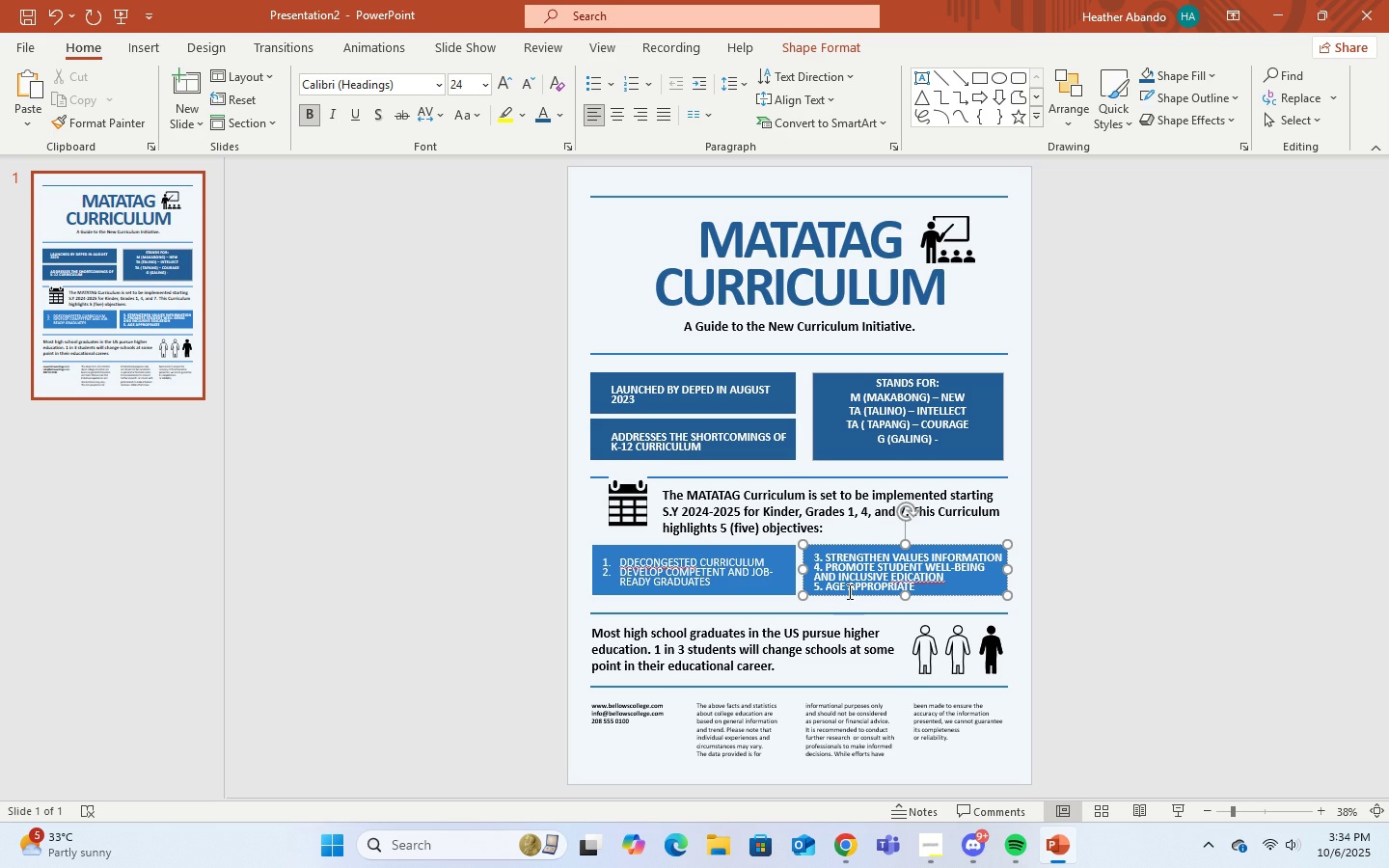 
left_click([848, 587])
 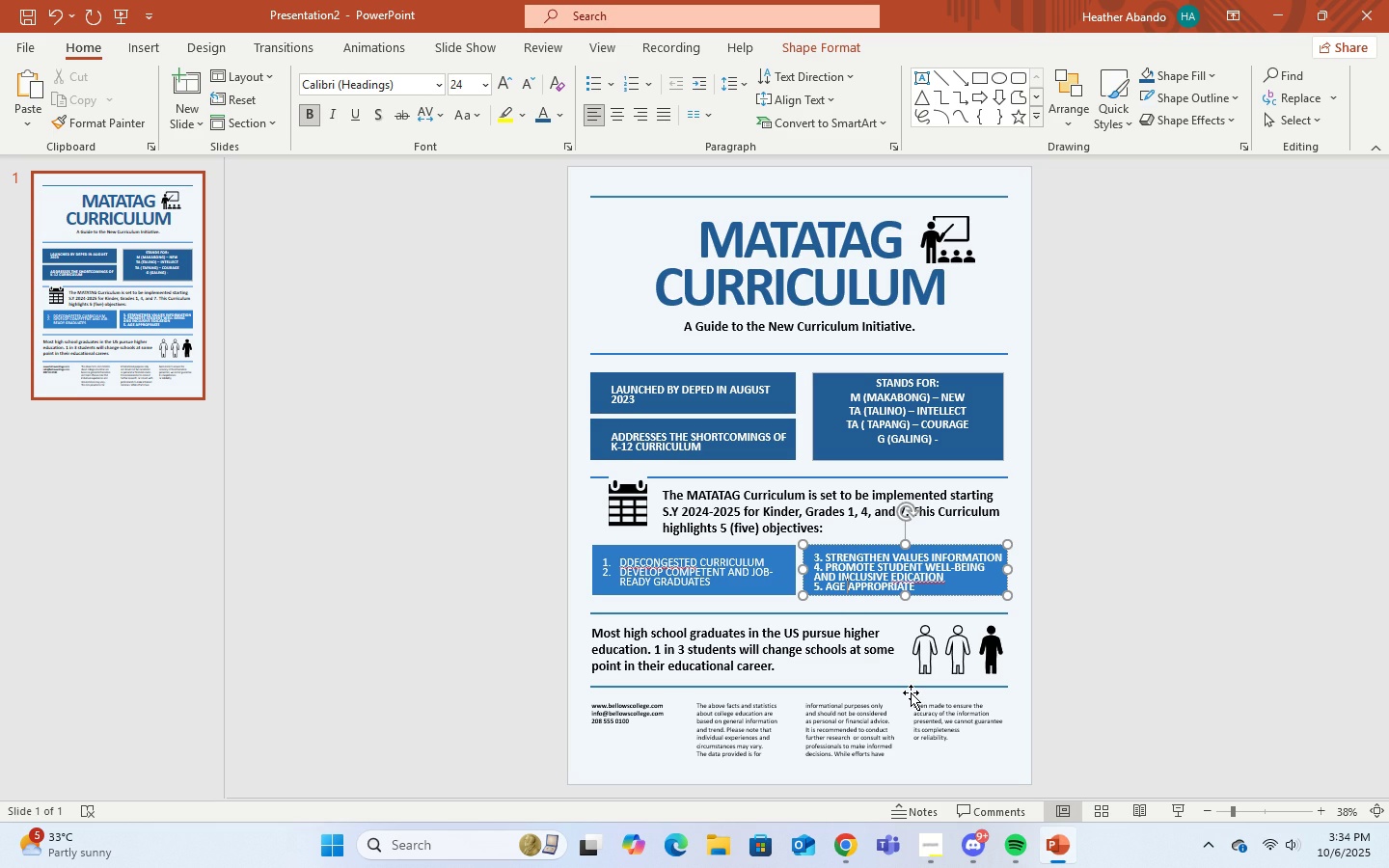 
key(Minus)